 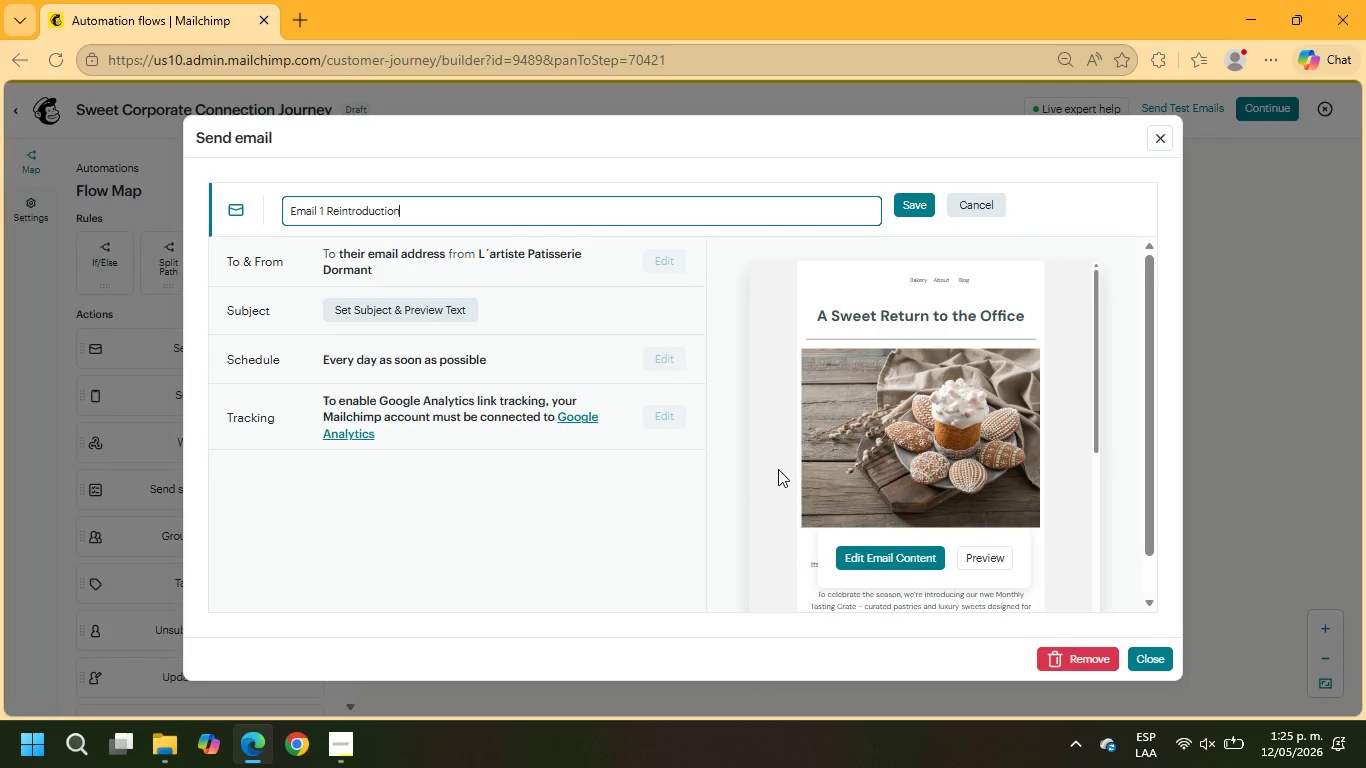 
left_click([904, 209])
 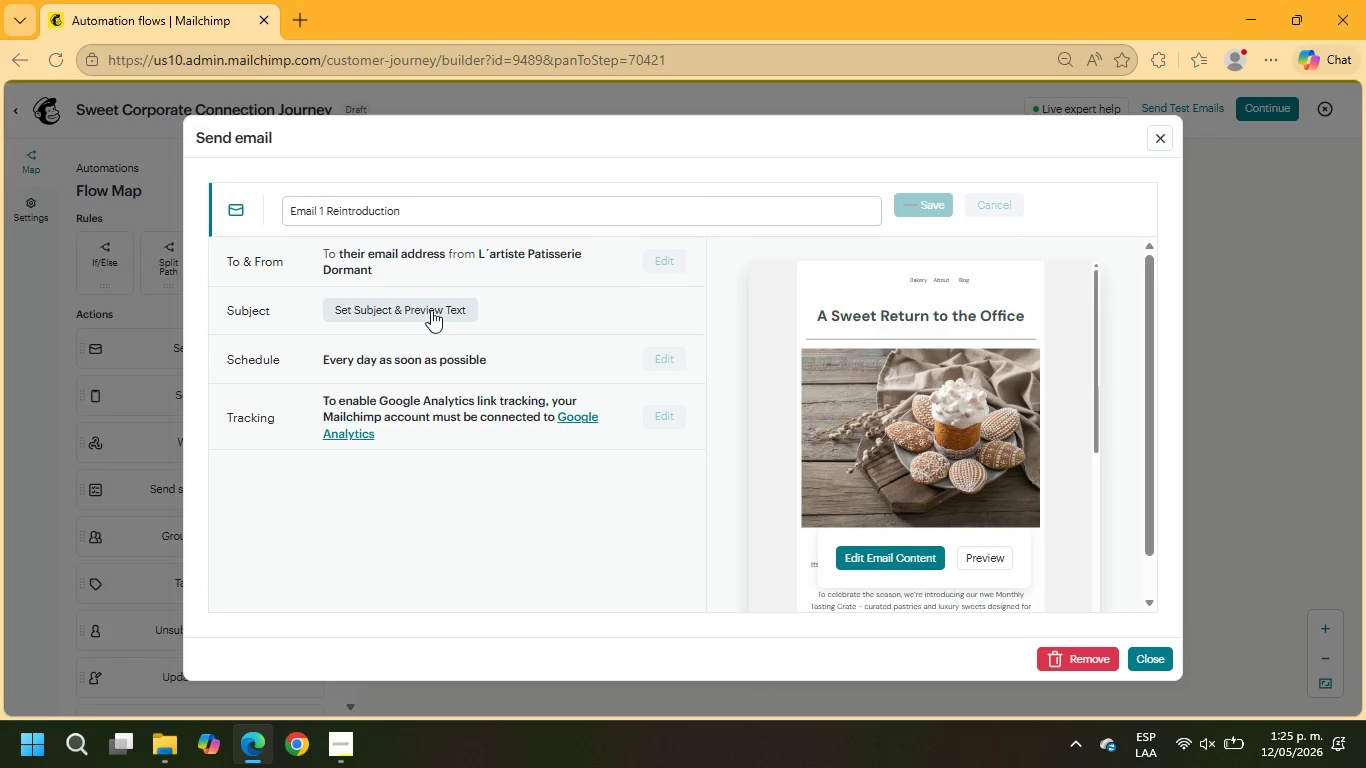 
left_click([431, 309])
 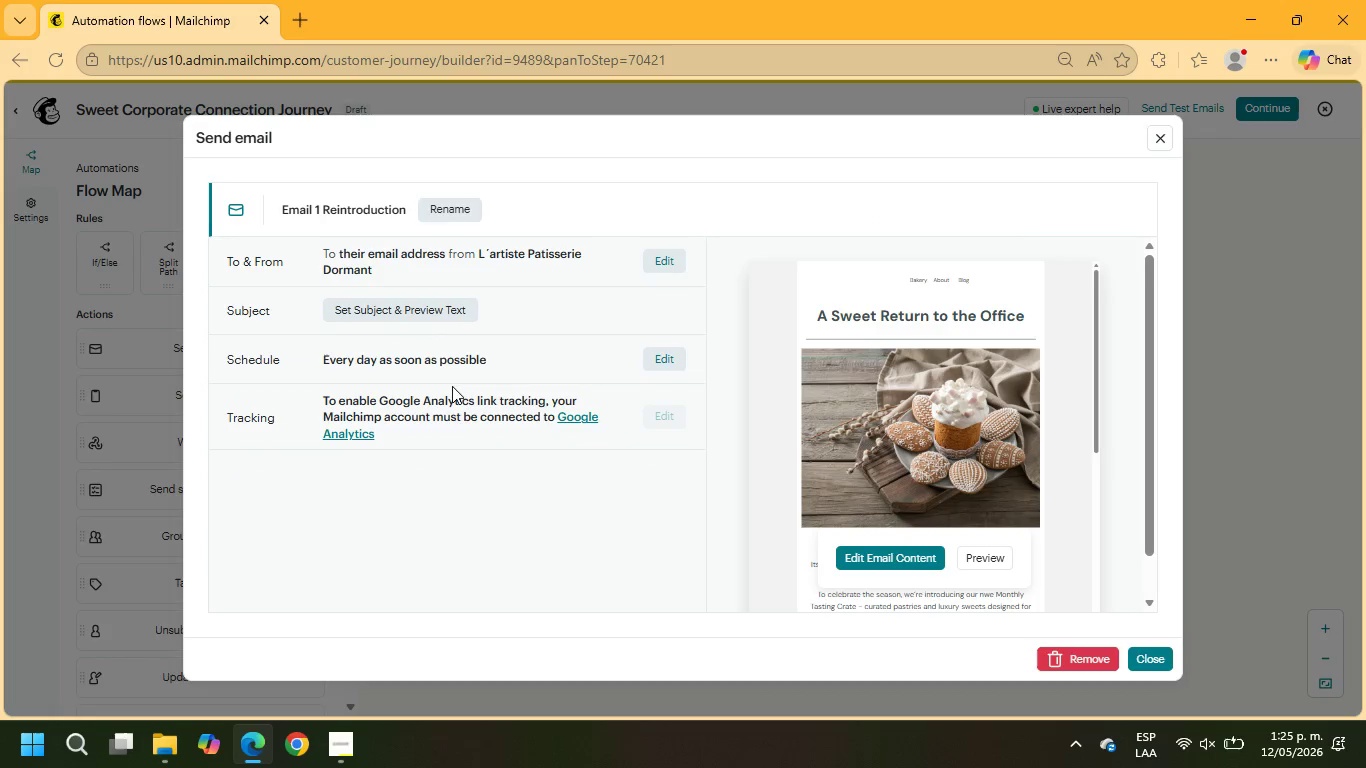 
left_click([451, 386])
 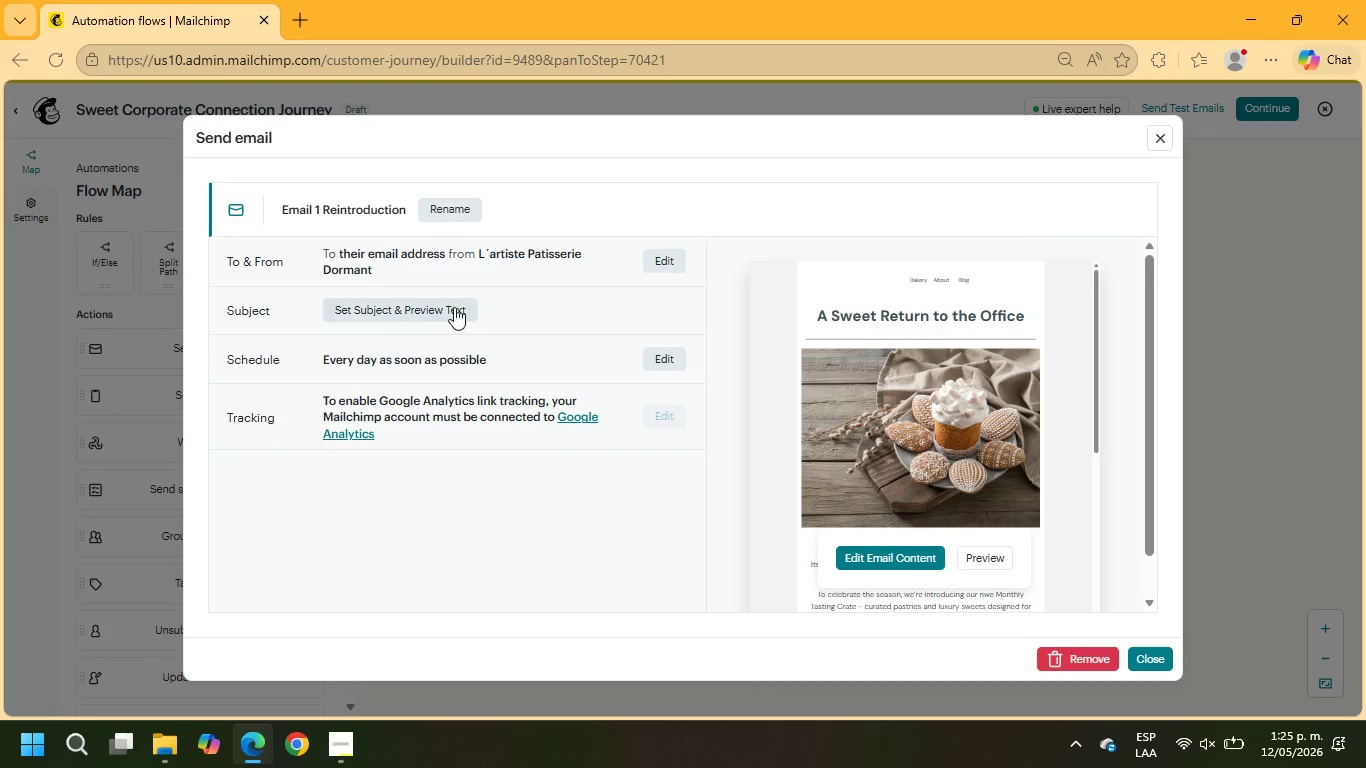 
left_click([453, 307])
 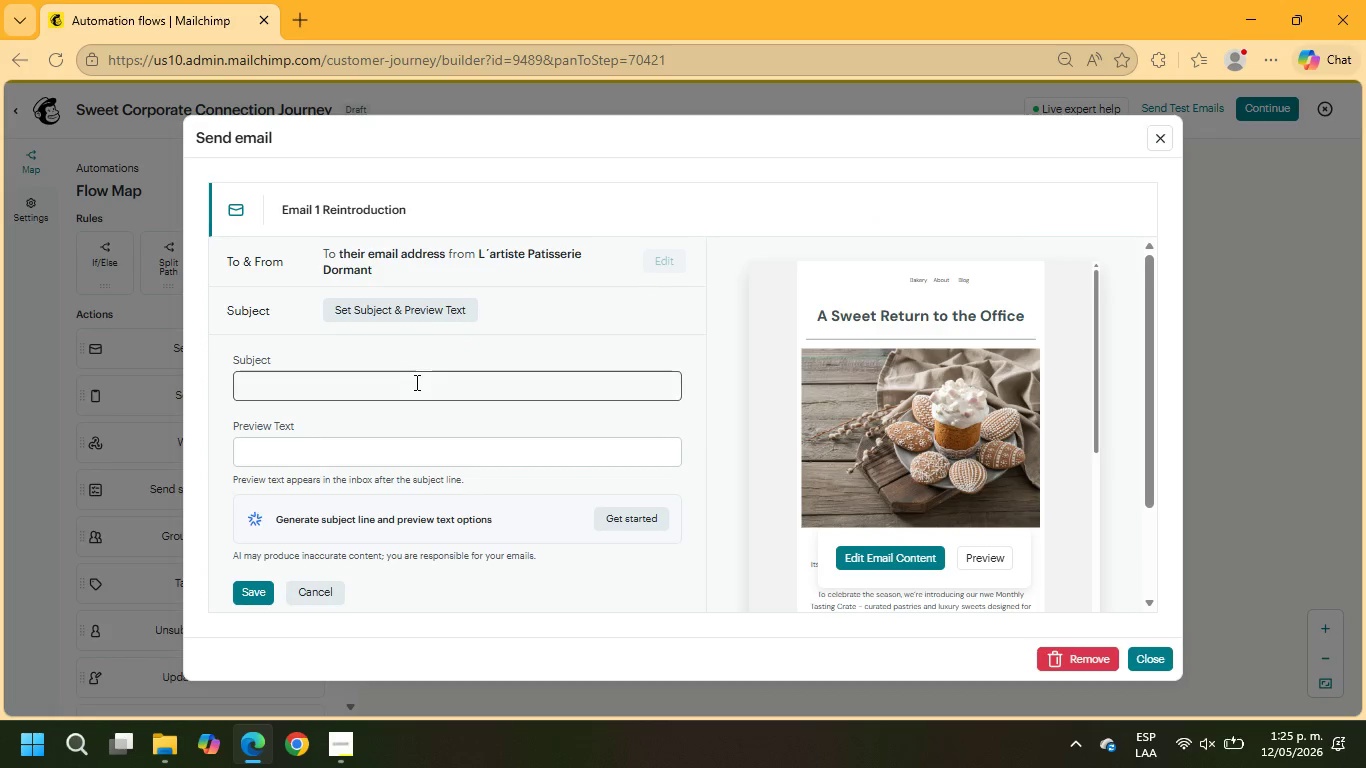 
left_click([415, 378])
 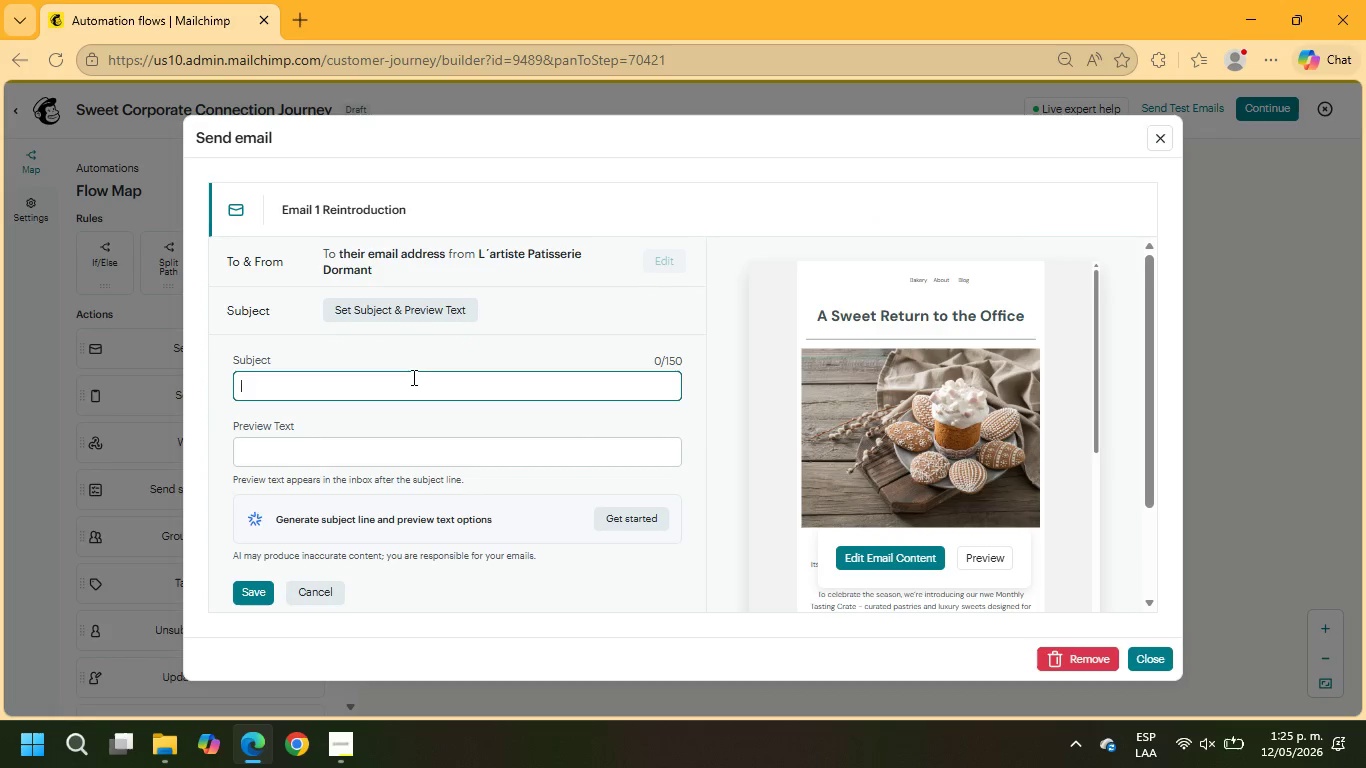 
type(We miss your Sweet Tooth )
key(Backspace)
type(, +\FNAME\+)
 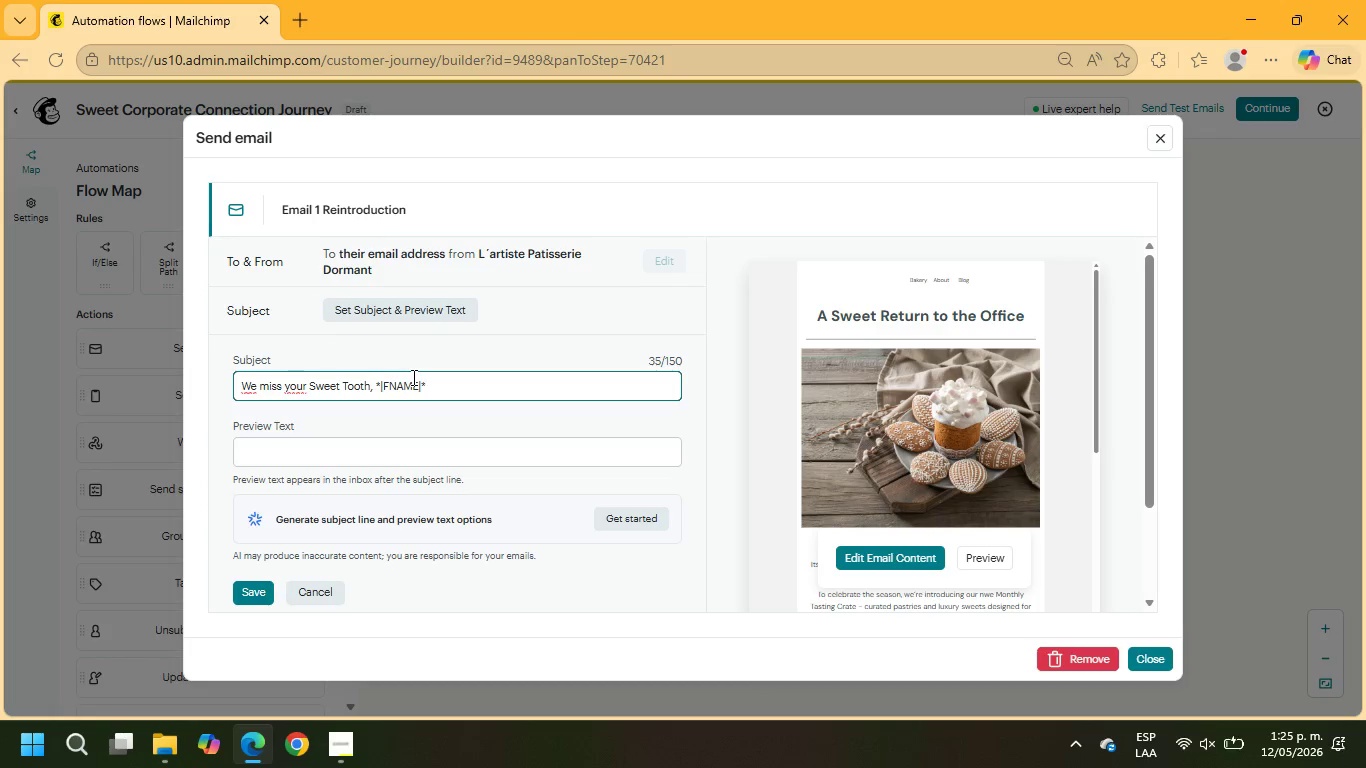 
left_click([411, 455])
 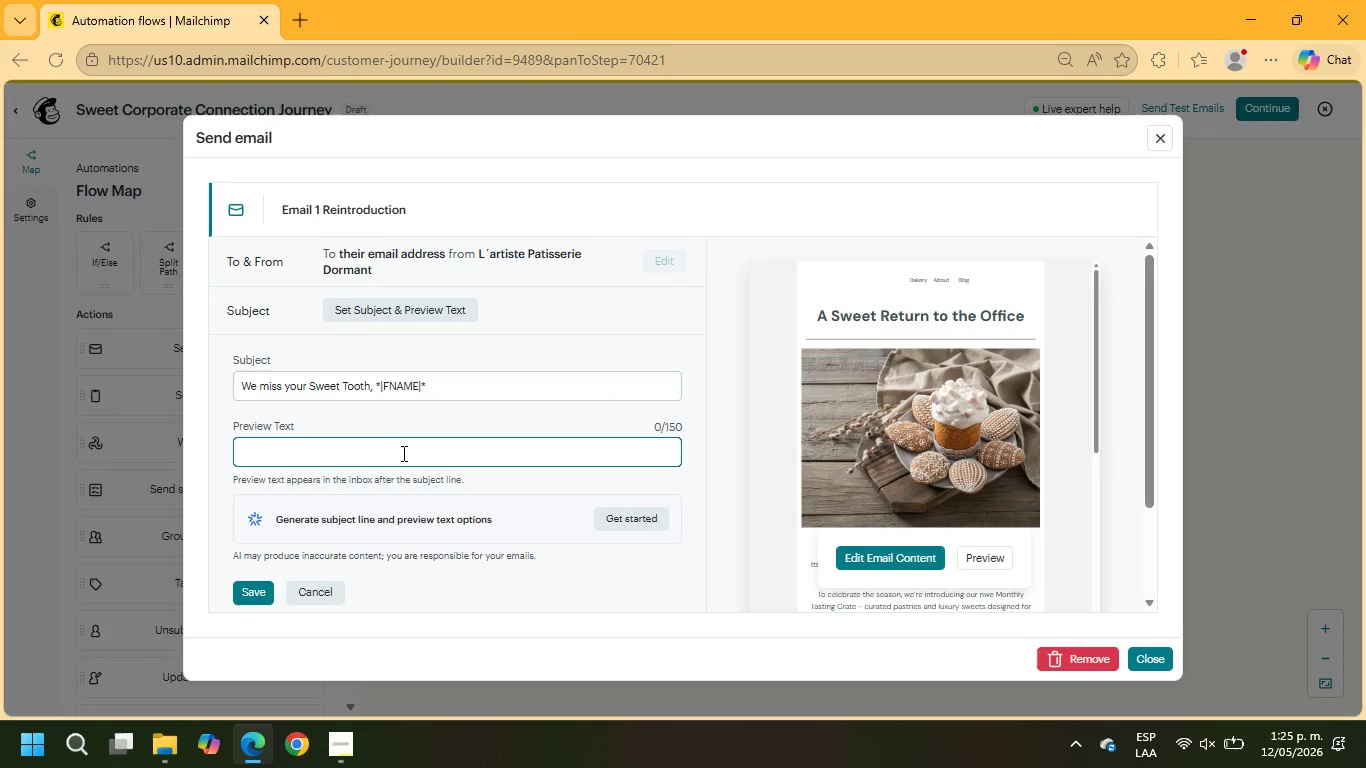 
type(Luxury office treats deslUXURY OFFICE TREATS DESIGNED FOR YOUR TEAM ARE BACK)
 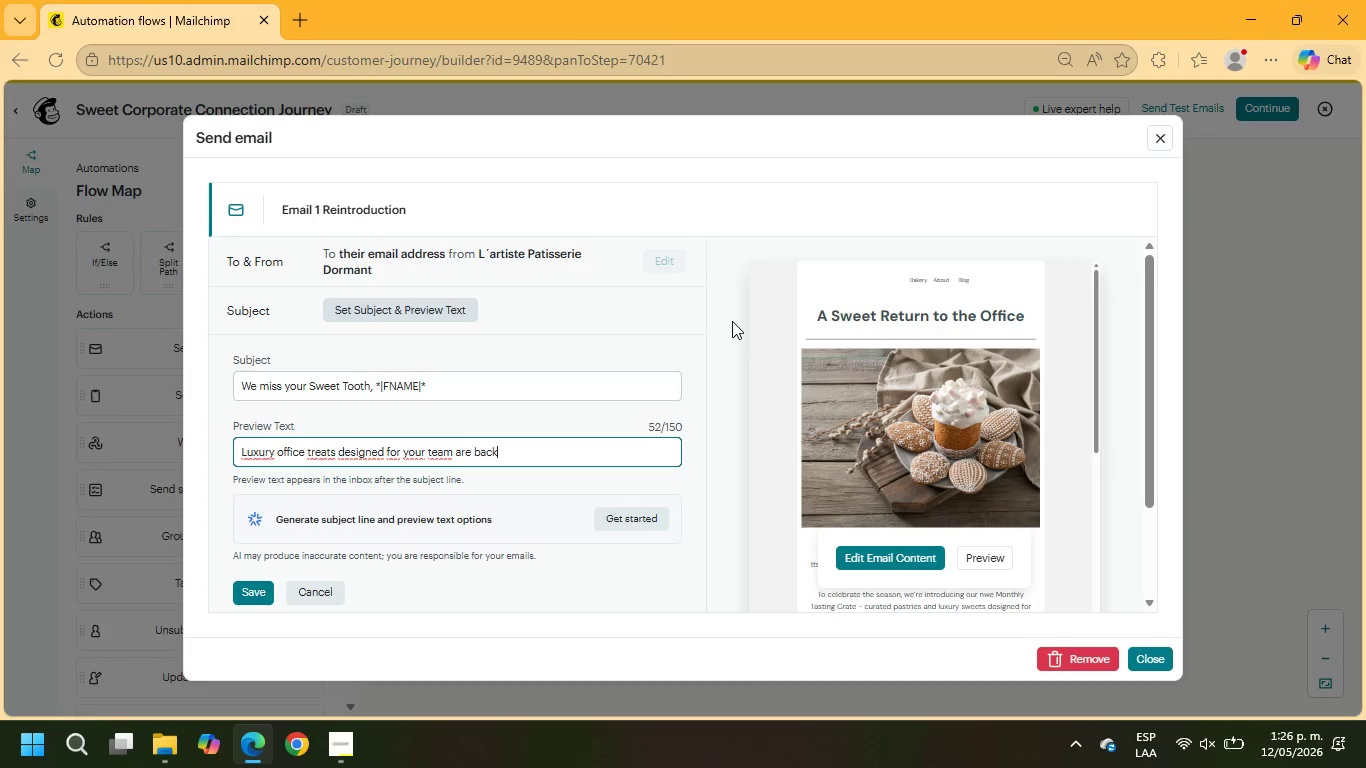 
hold_key(key=Backspace, duration=1.5)
 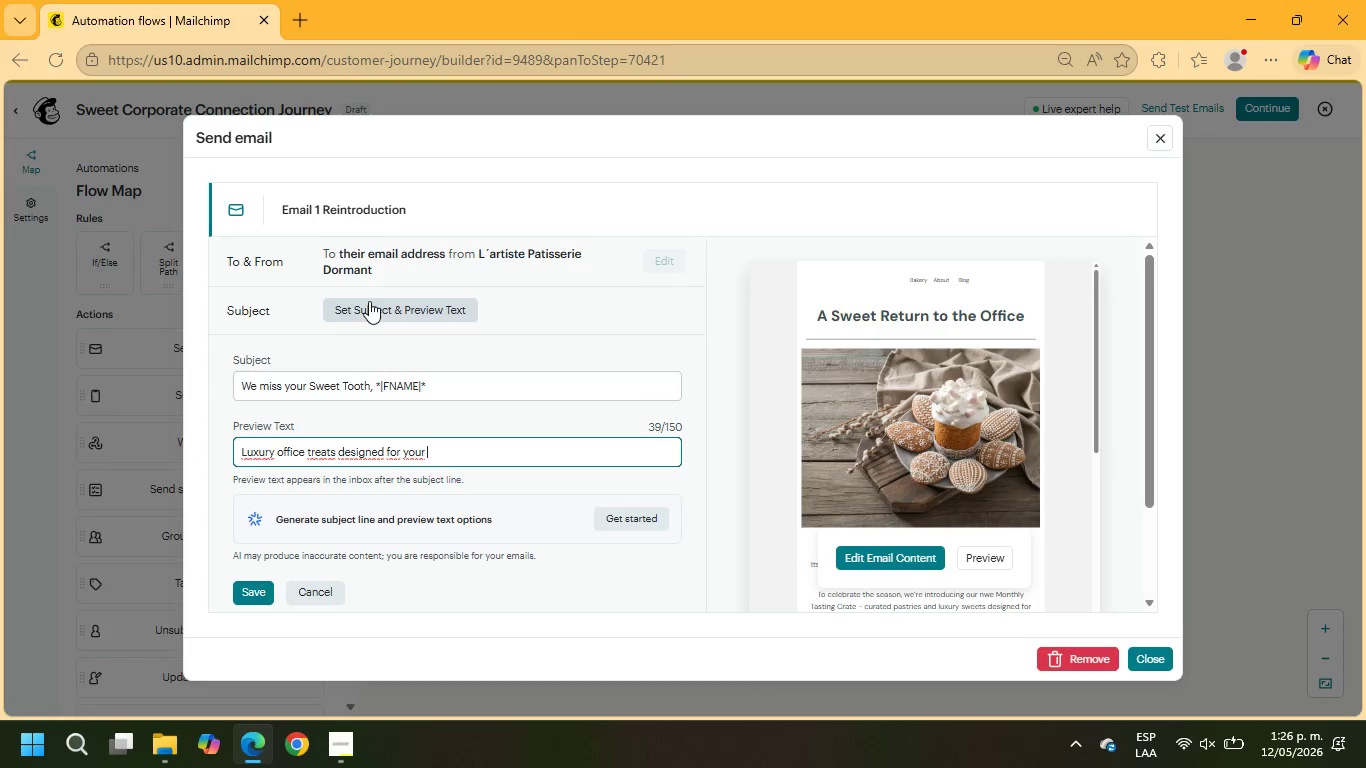 
left_click([257, 587])
 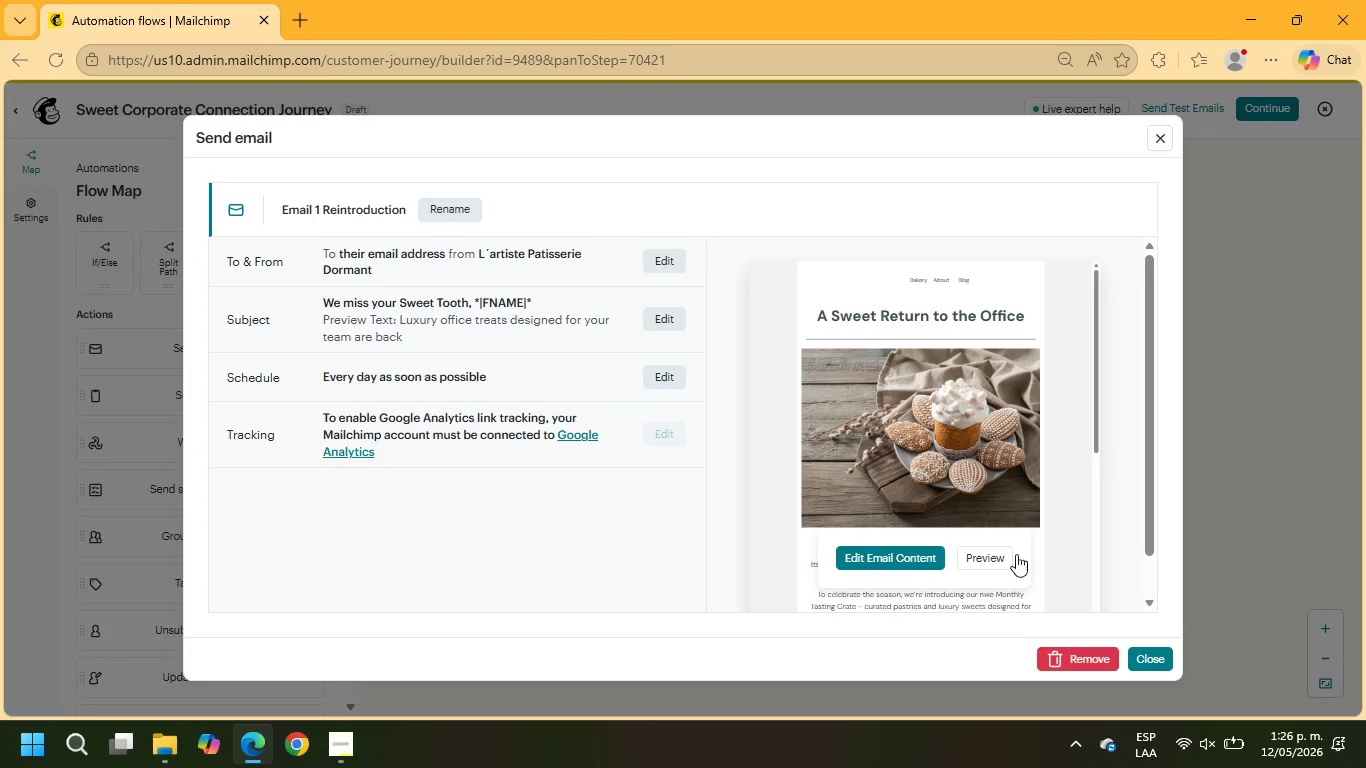 
scroll: coordinate [1091, 569], scroll_direction: down, amount: 1.0
 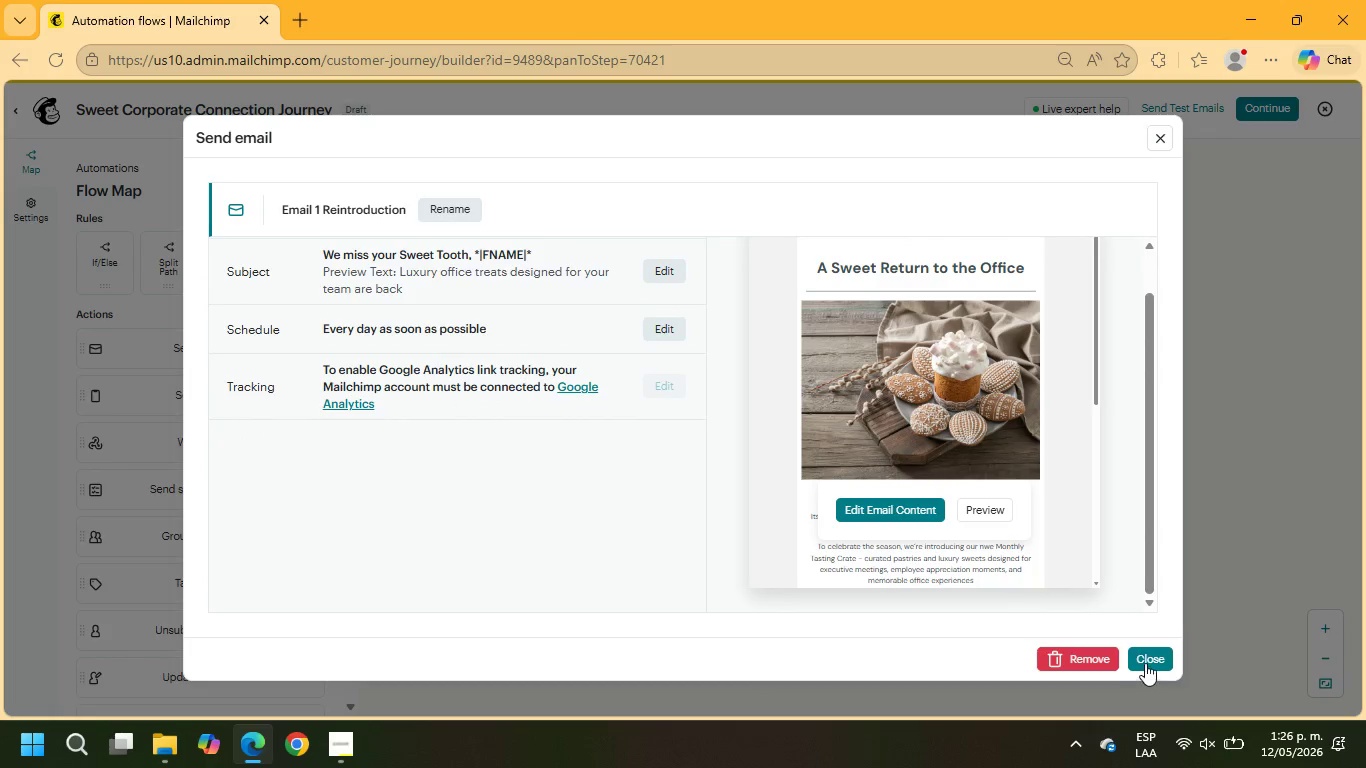 
left_click([1145, 663])
 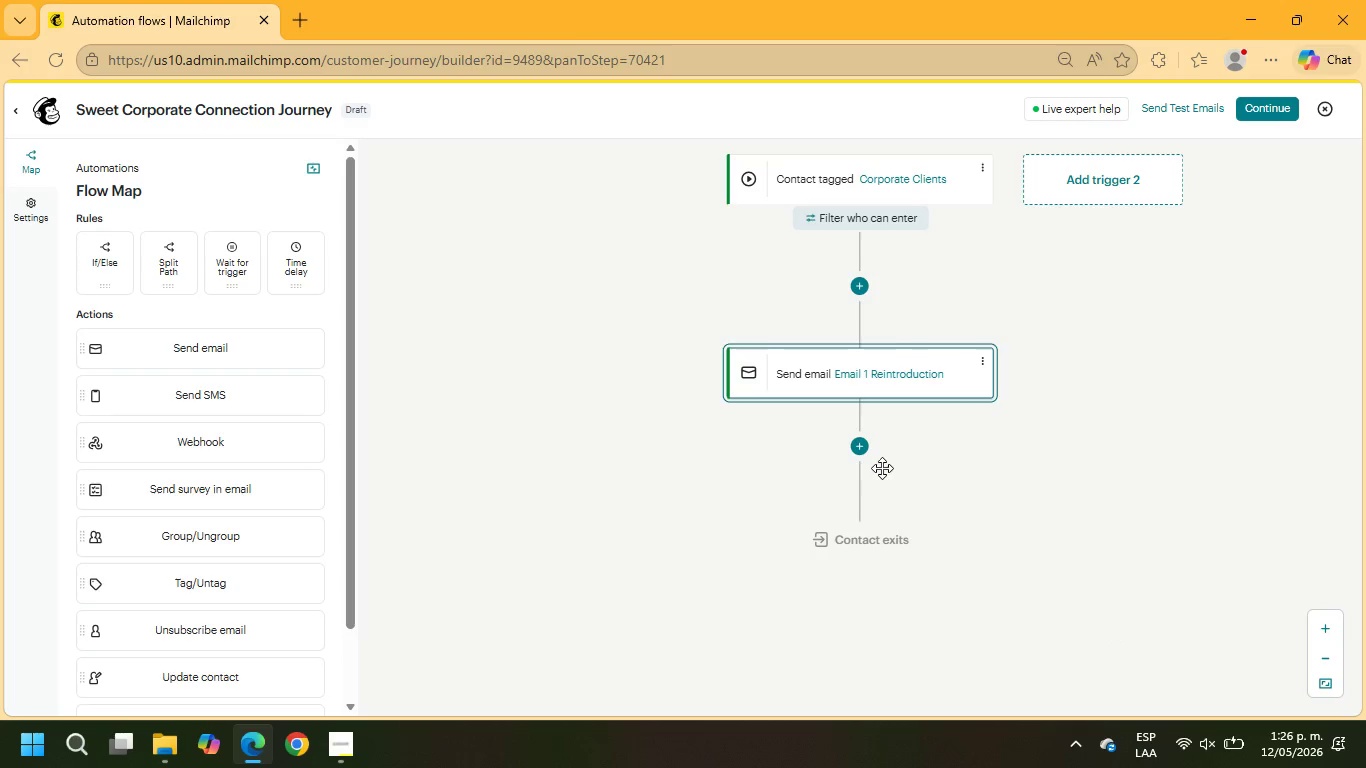 
left_click([876, 450])
 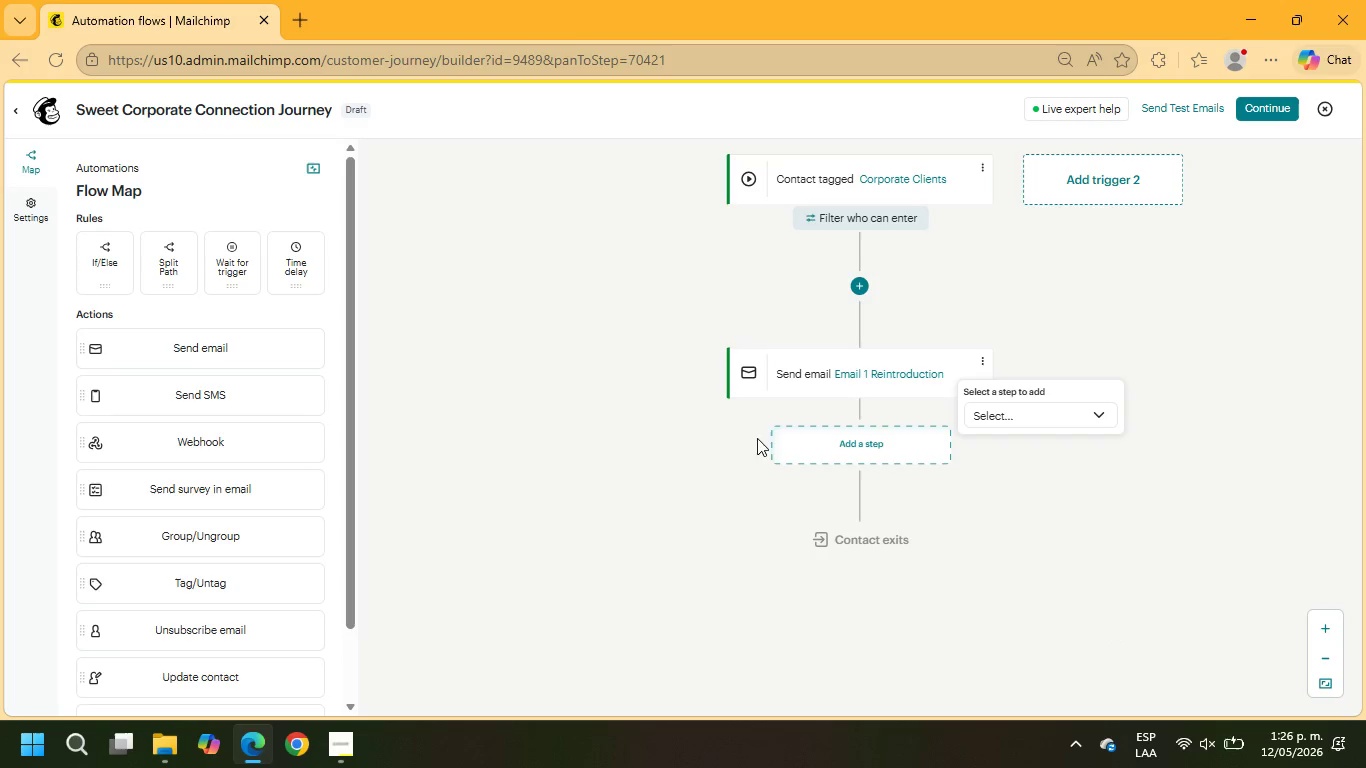 
left_click([1011, 421])
 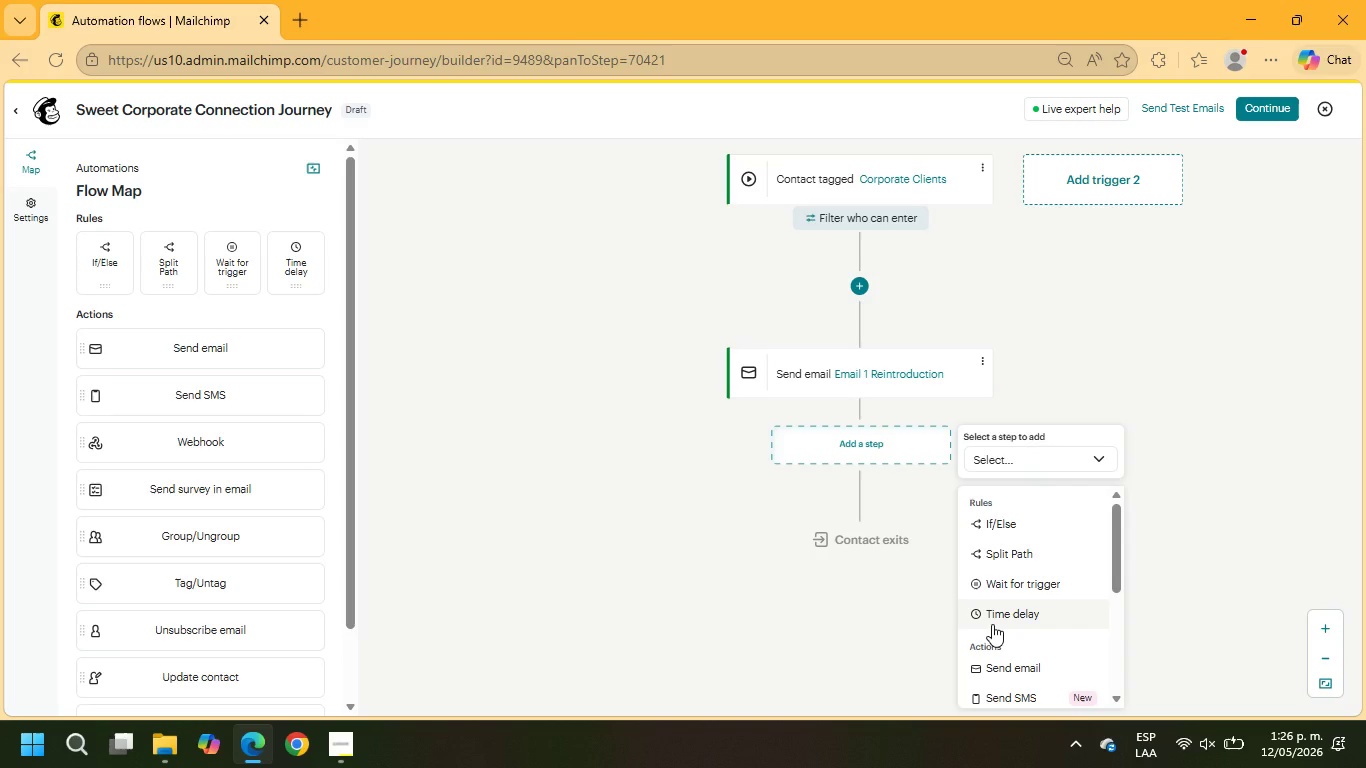 
left_click([992, 624])
 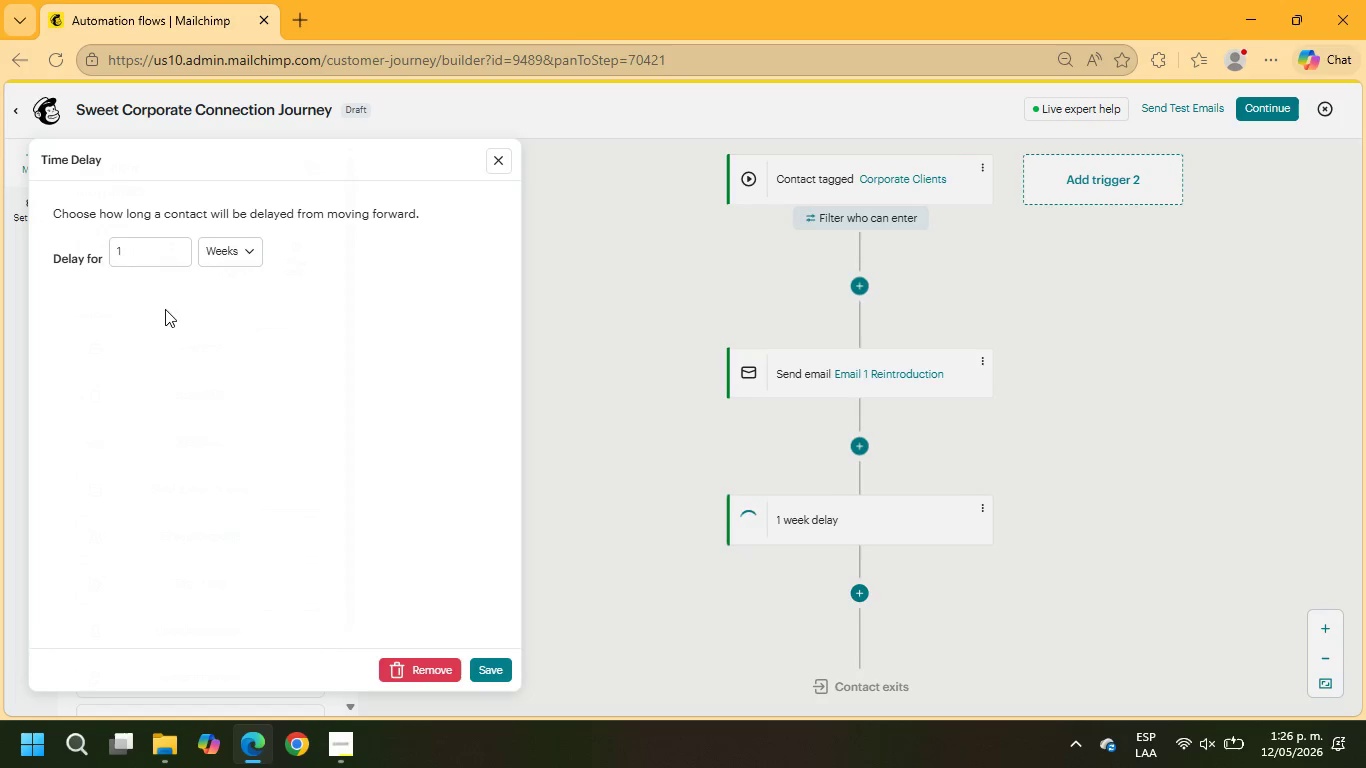 
left_click_drag(start_coordinate=[151, 254], to_coordinate=[21, 244])
 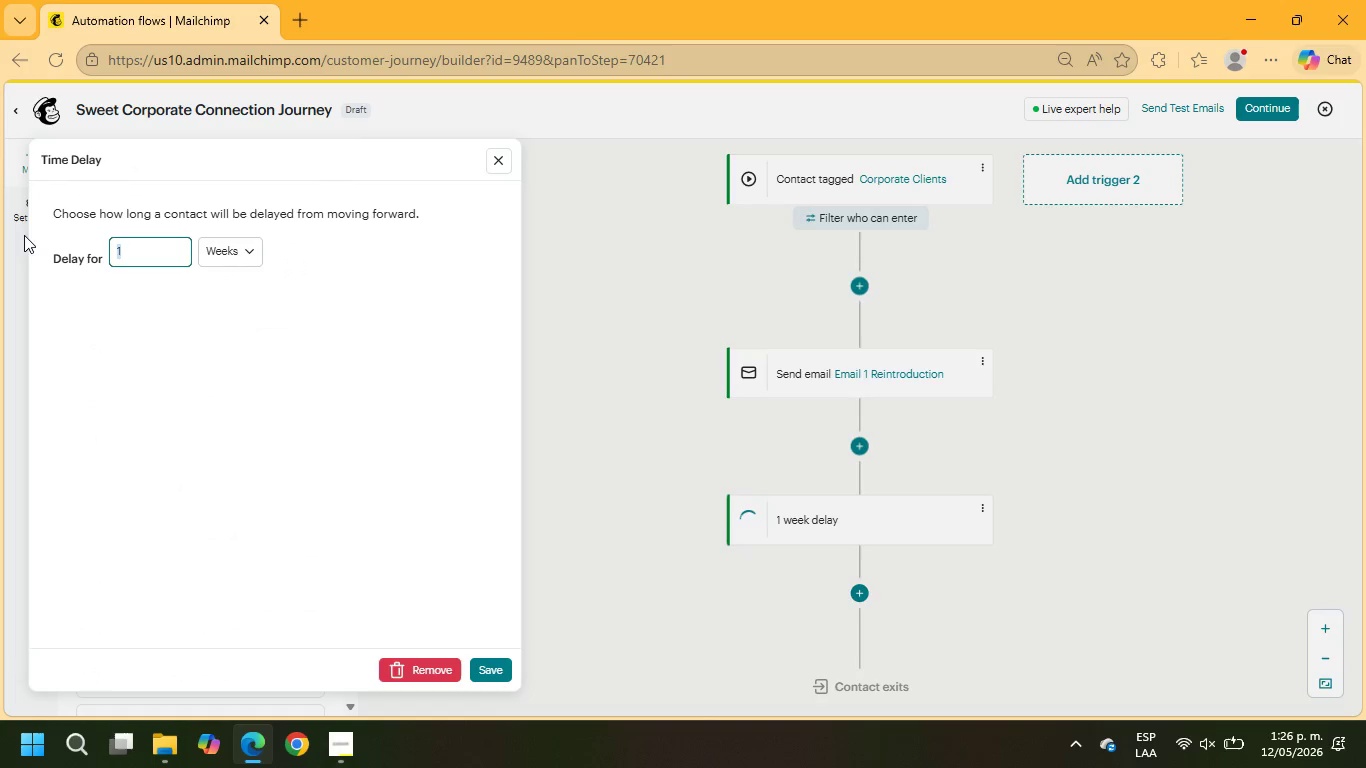 
key(Numpad3)
 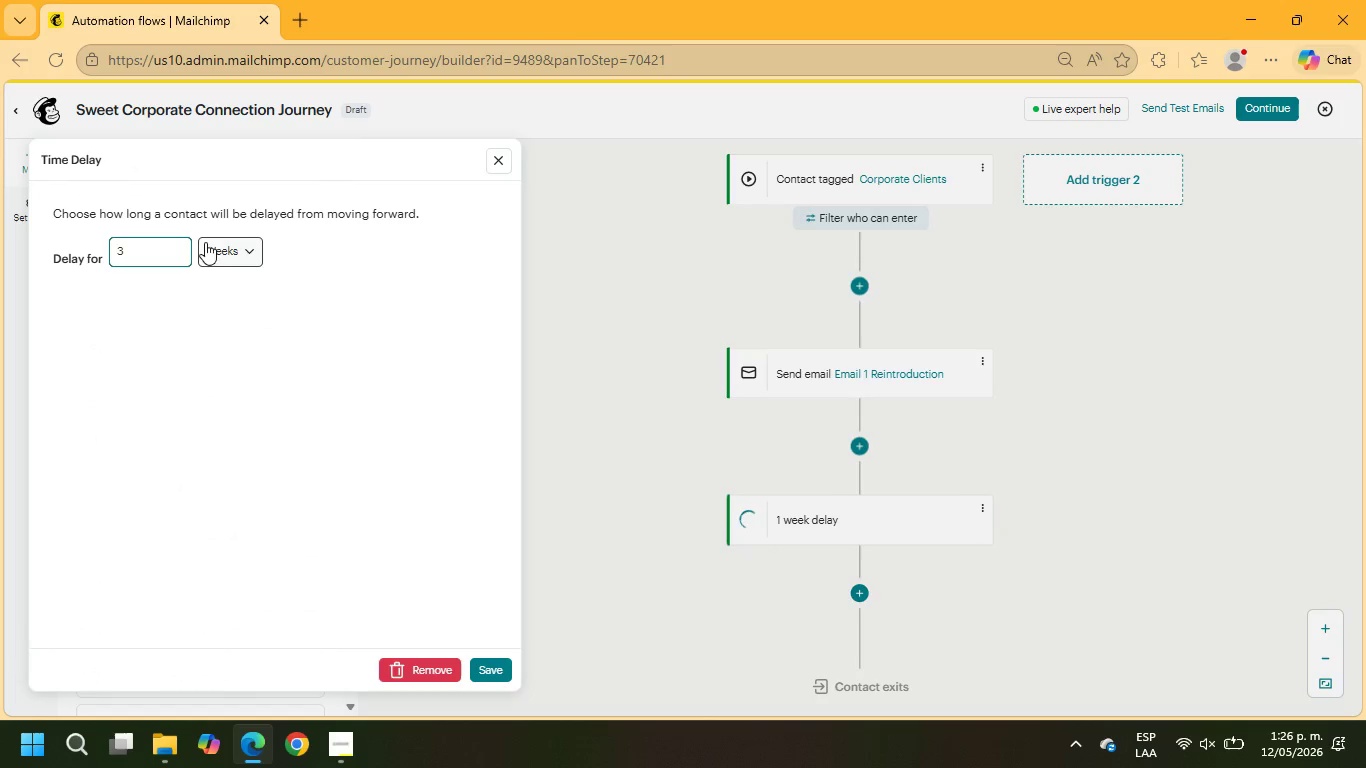 
left_click([208, 242])
 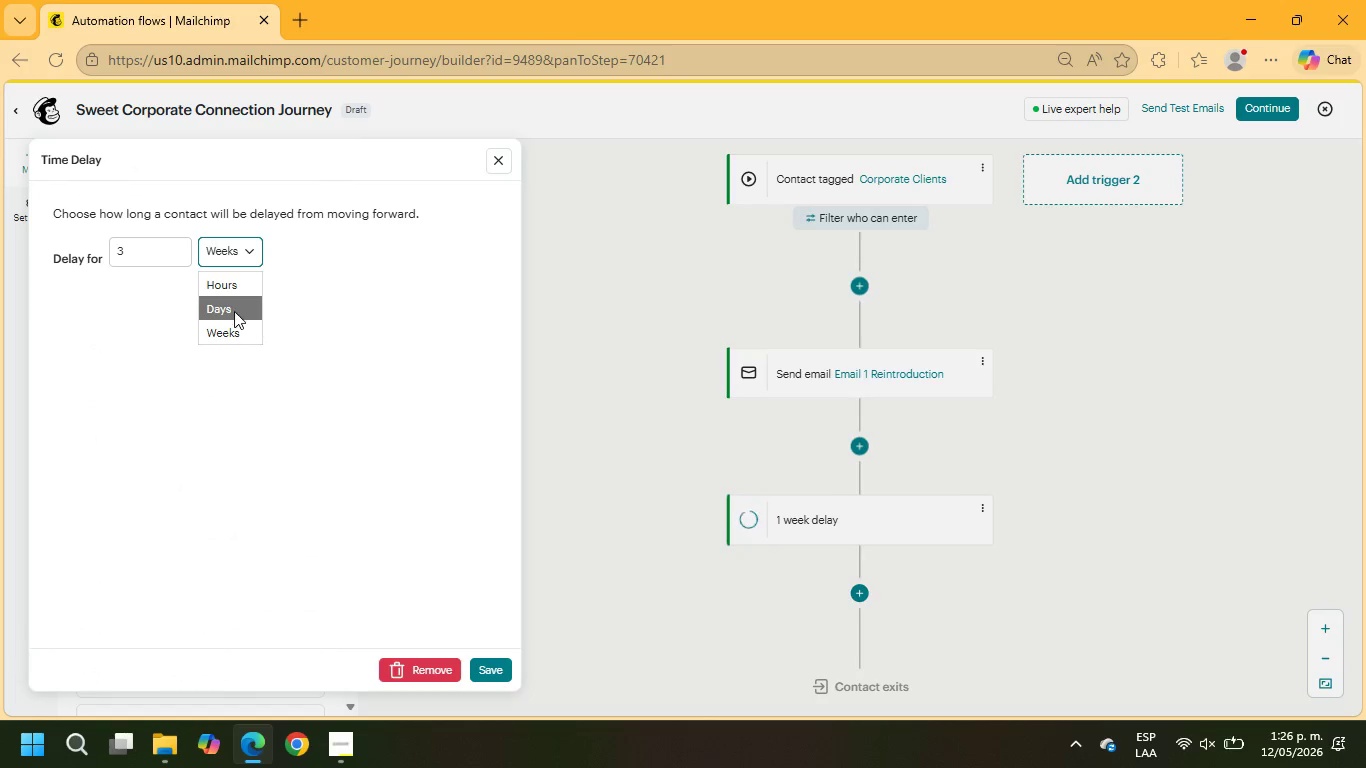 
left_click([230, 308])
 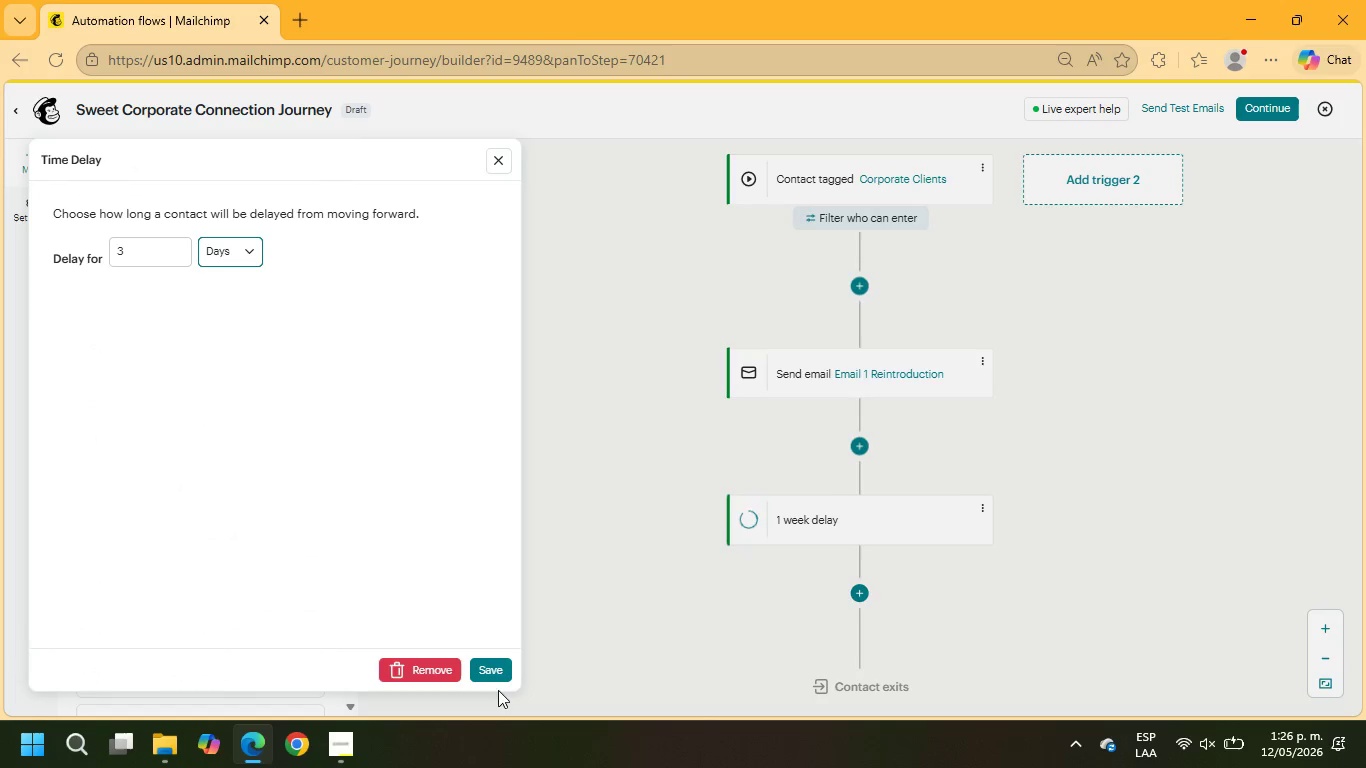 
left_click([496, 674])
 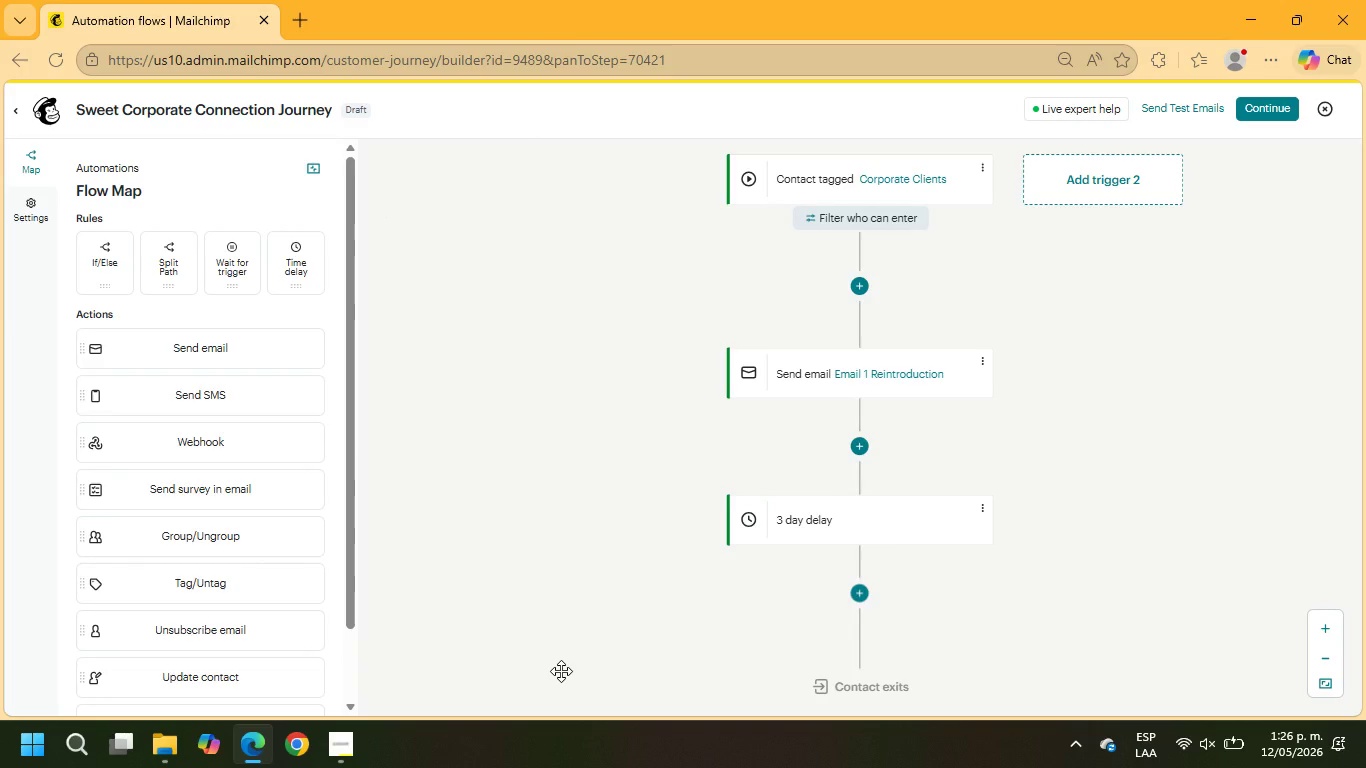 
scroll: coordinate [809, 595], scroll_direction: down, amount: 1.0
 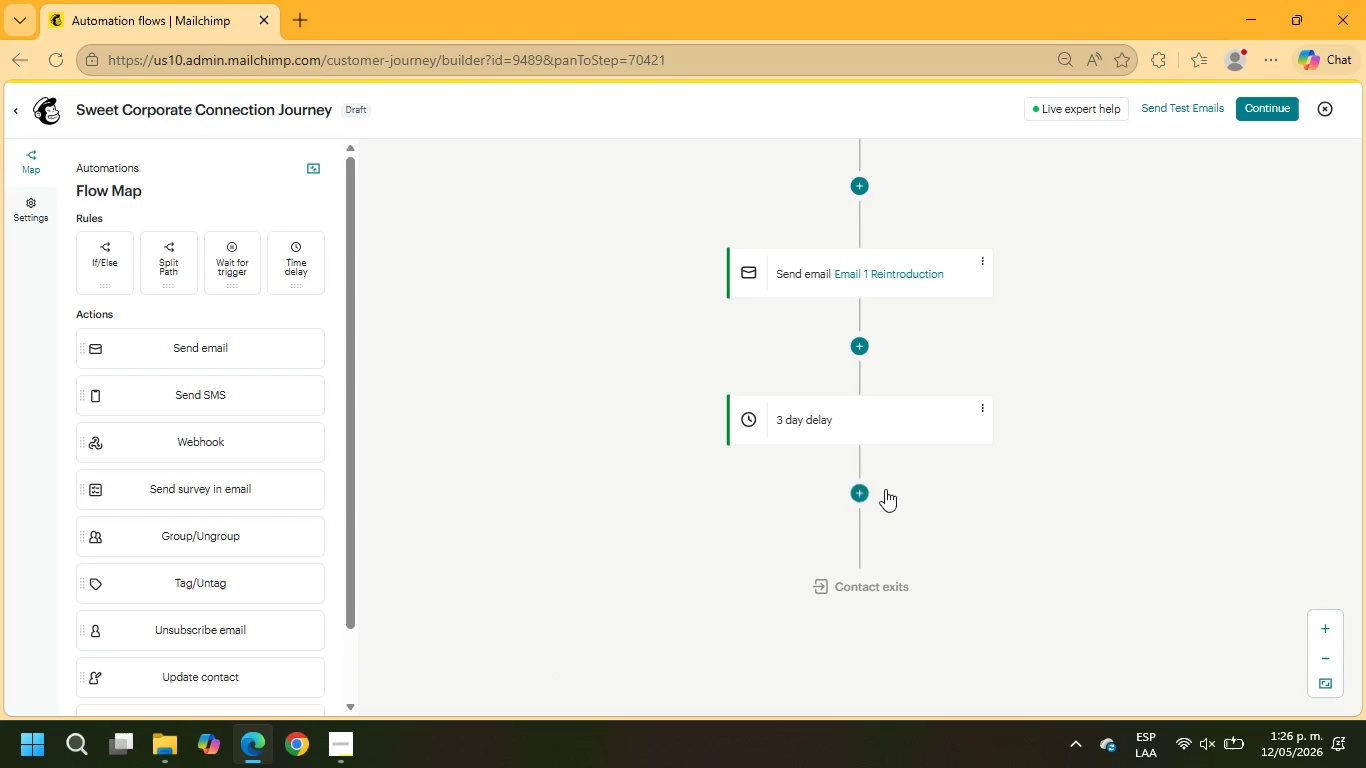 
left_click([884, 487])
 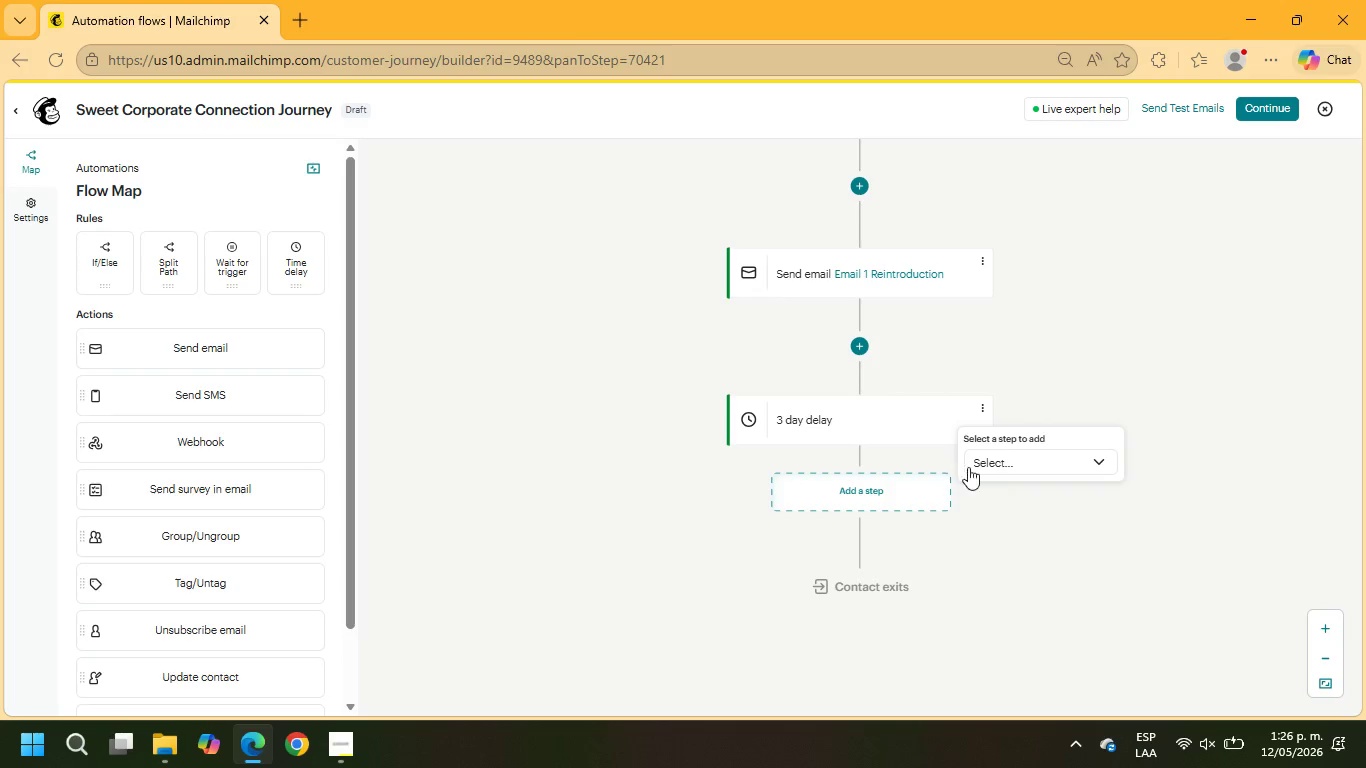 
left_click([989, 460])
 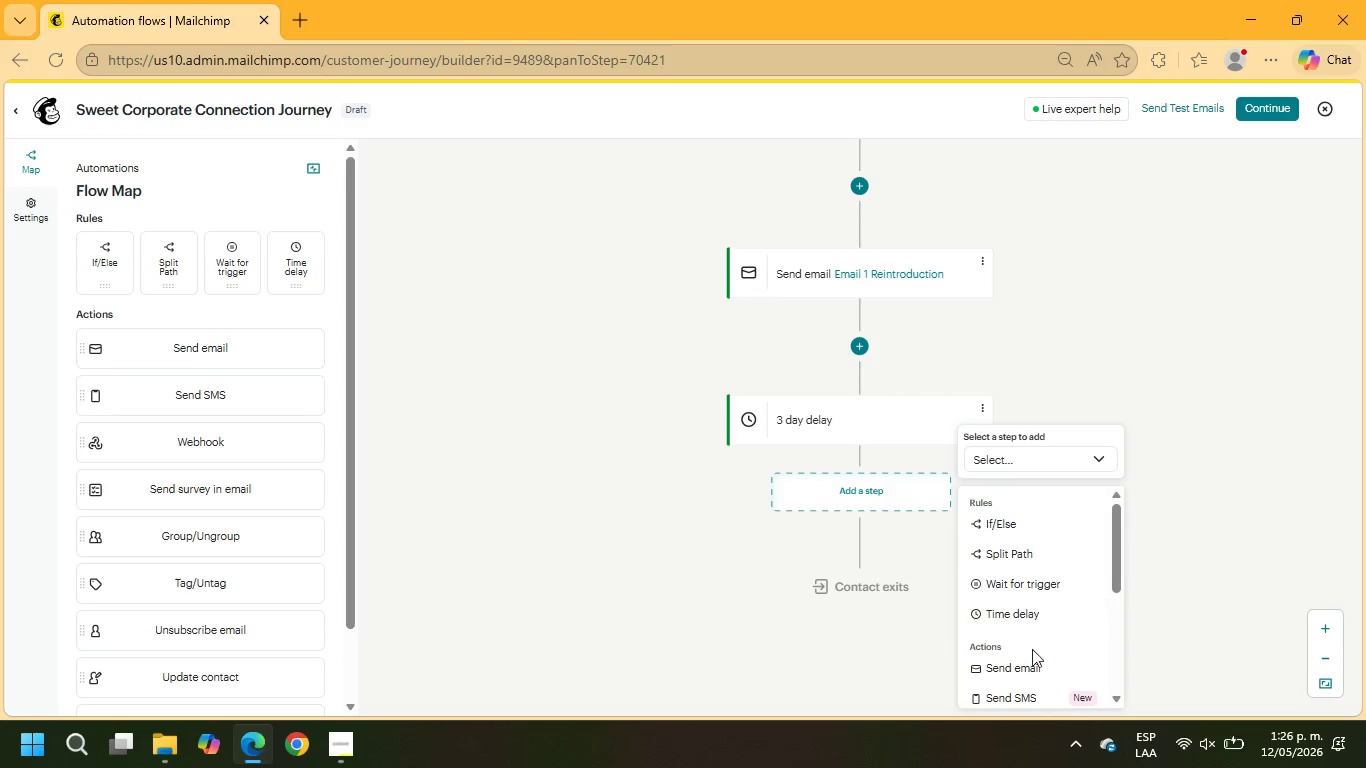 
left_click([1032, 662])
 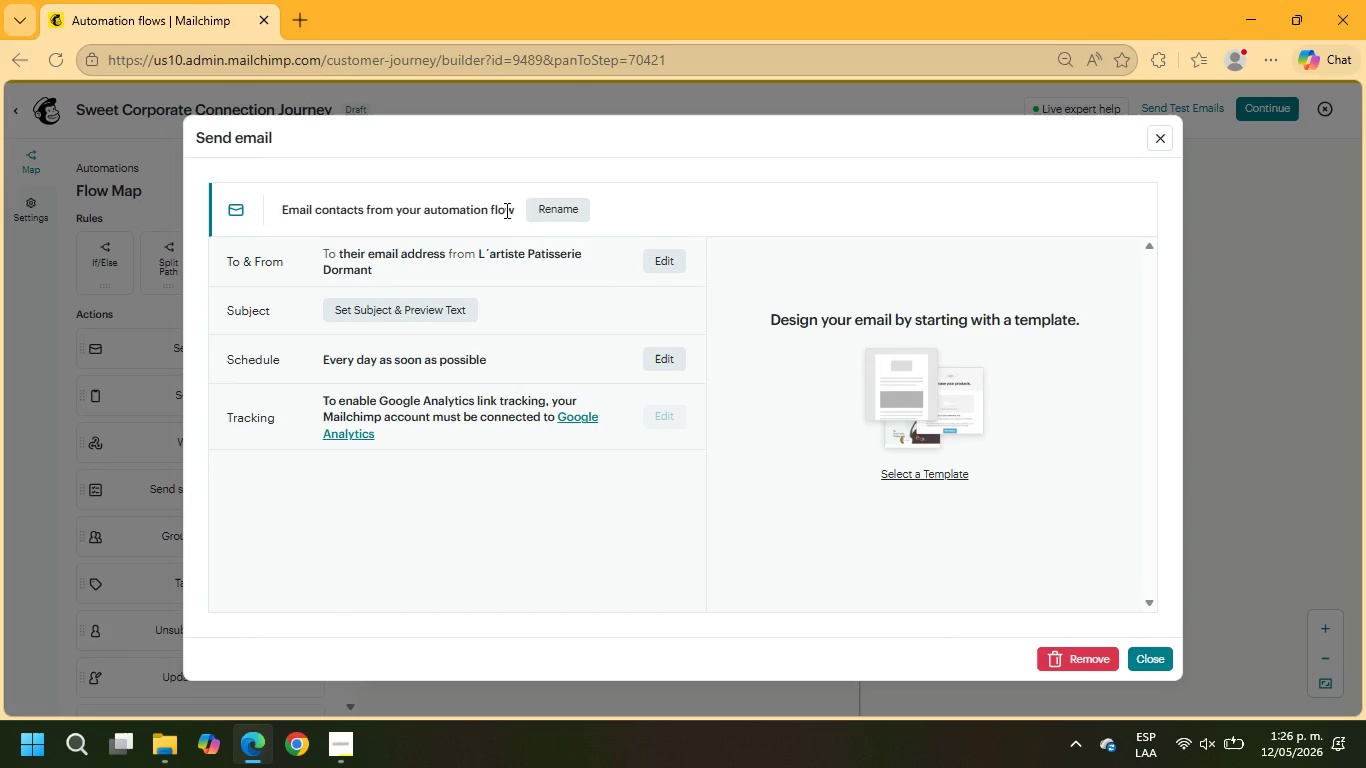 
left_click_drag(start_coordinate=[529, 215], to_coordinate=[11, 194])
 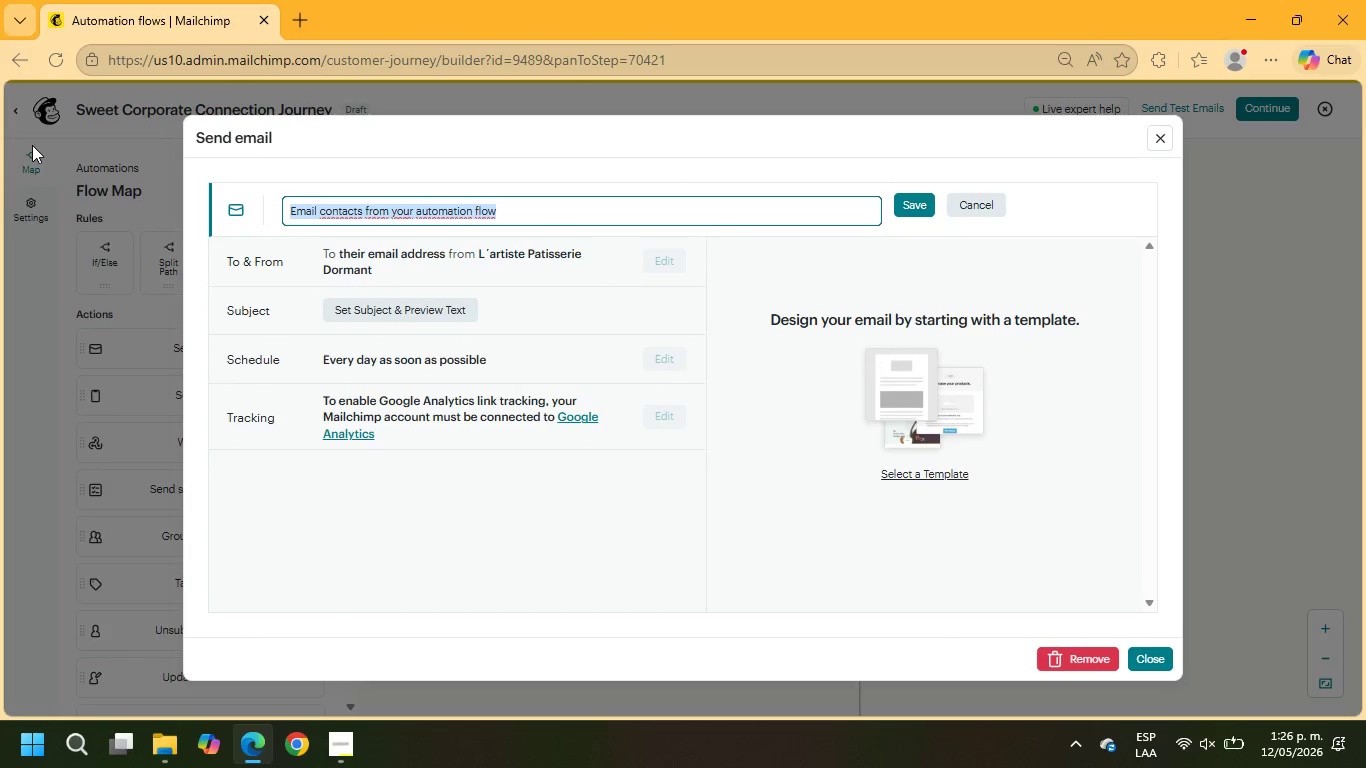 
type(Email 2)
 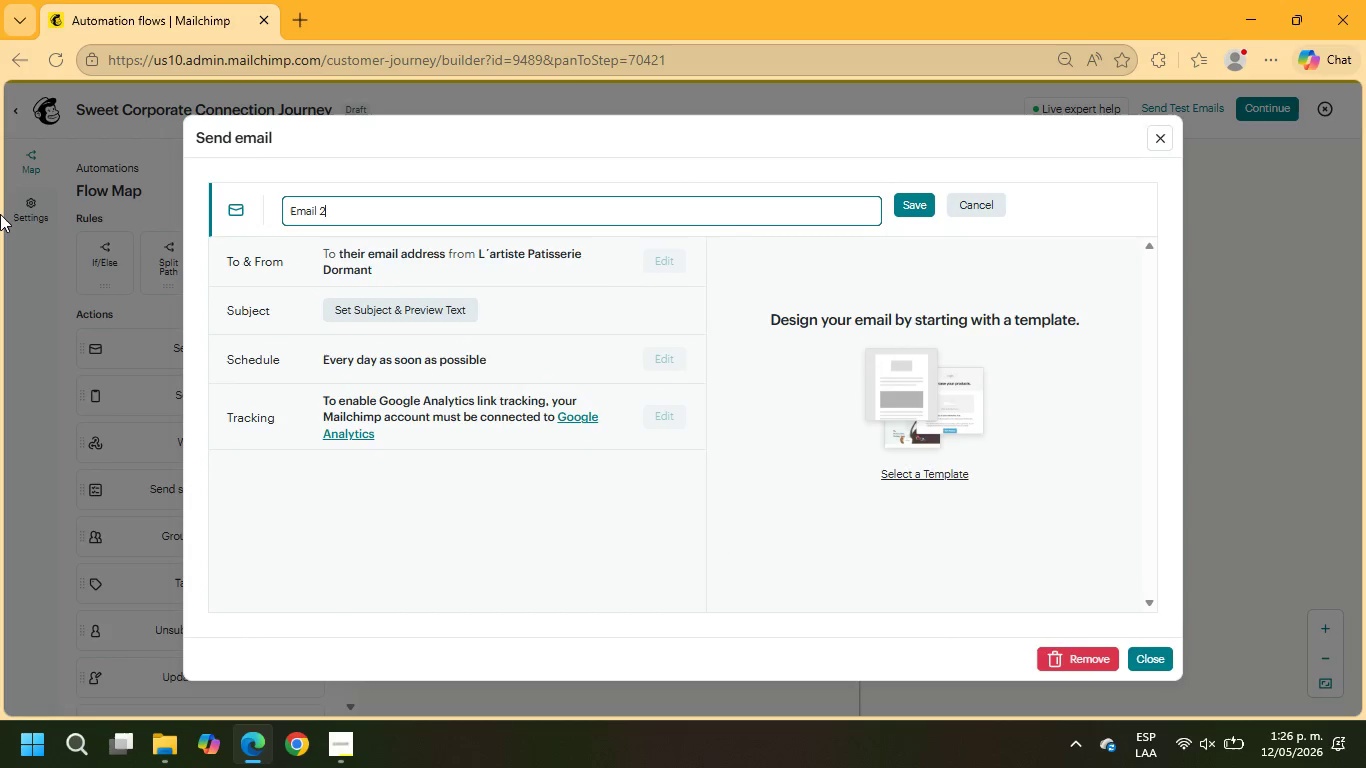 
type( Tastin )
key(Backspace)
type(g Crate Revea`)
 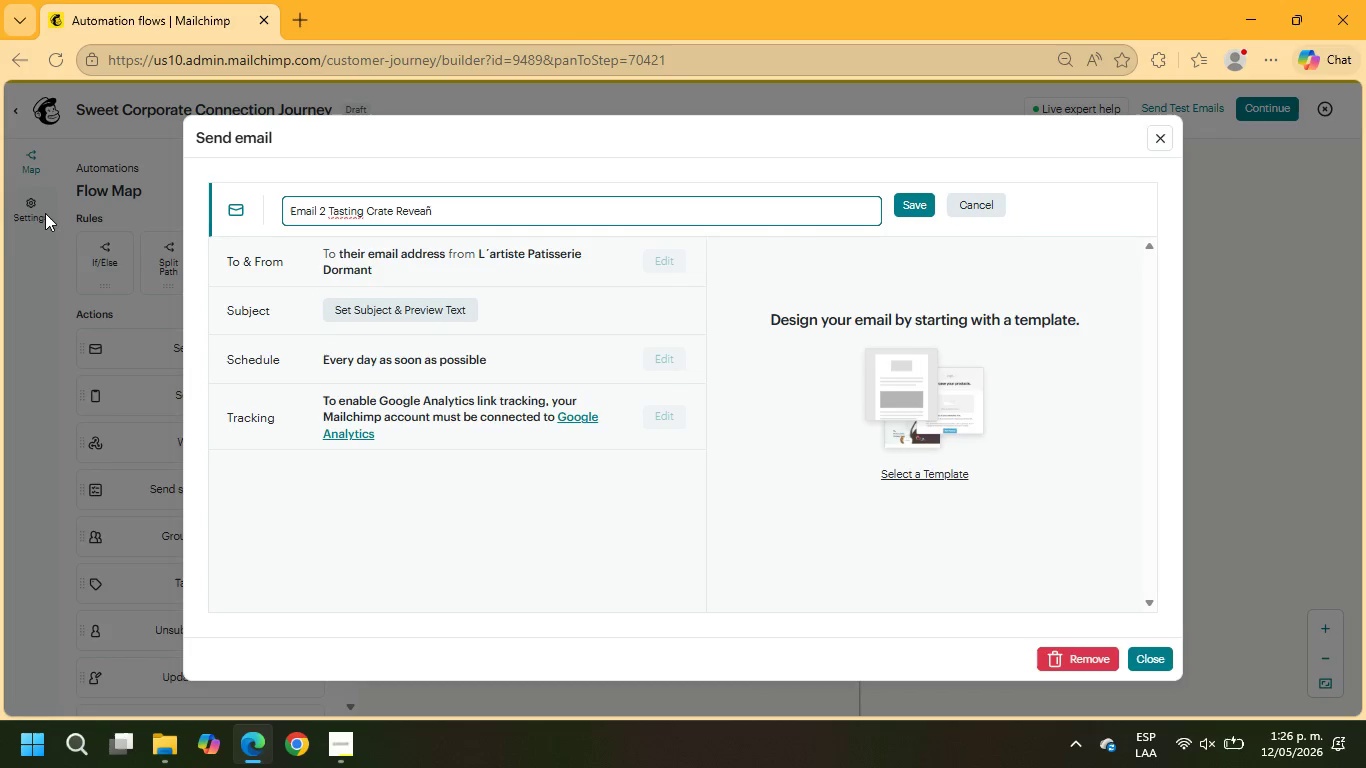 
key(Backspace)
 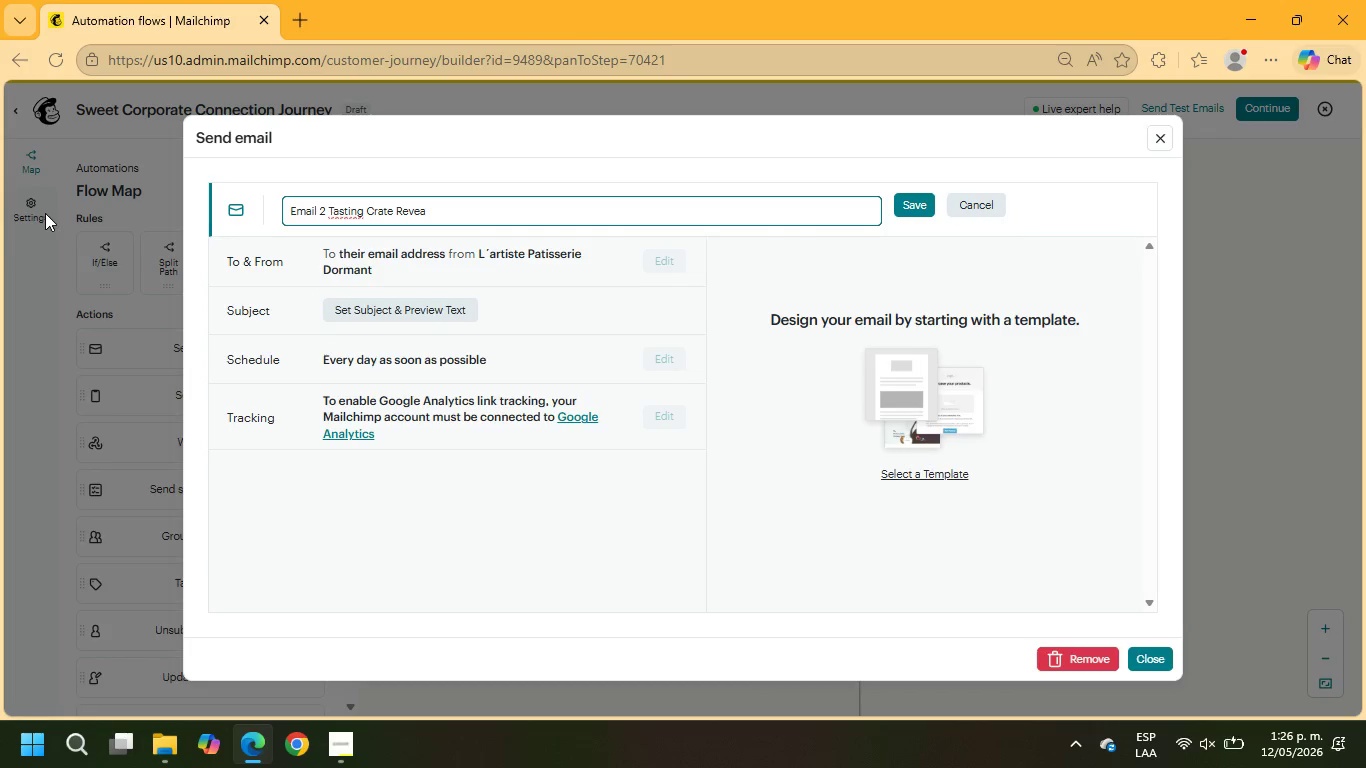 
key(L)
 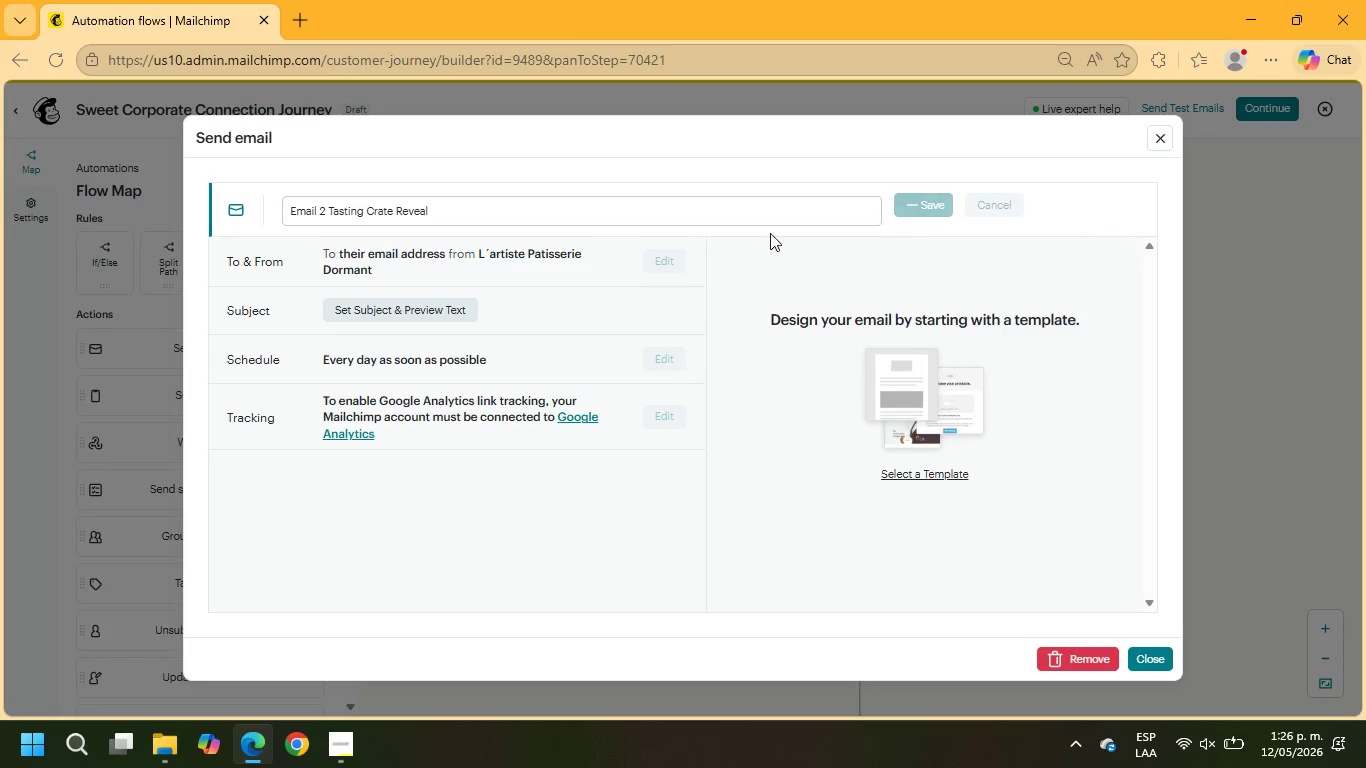 
left_click([419, 313])
 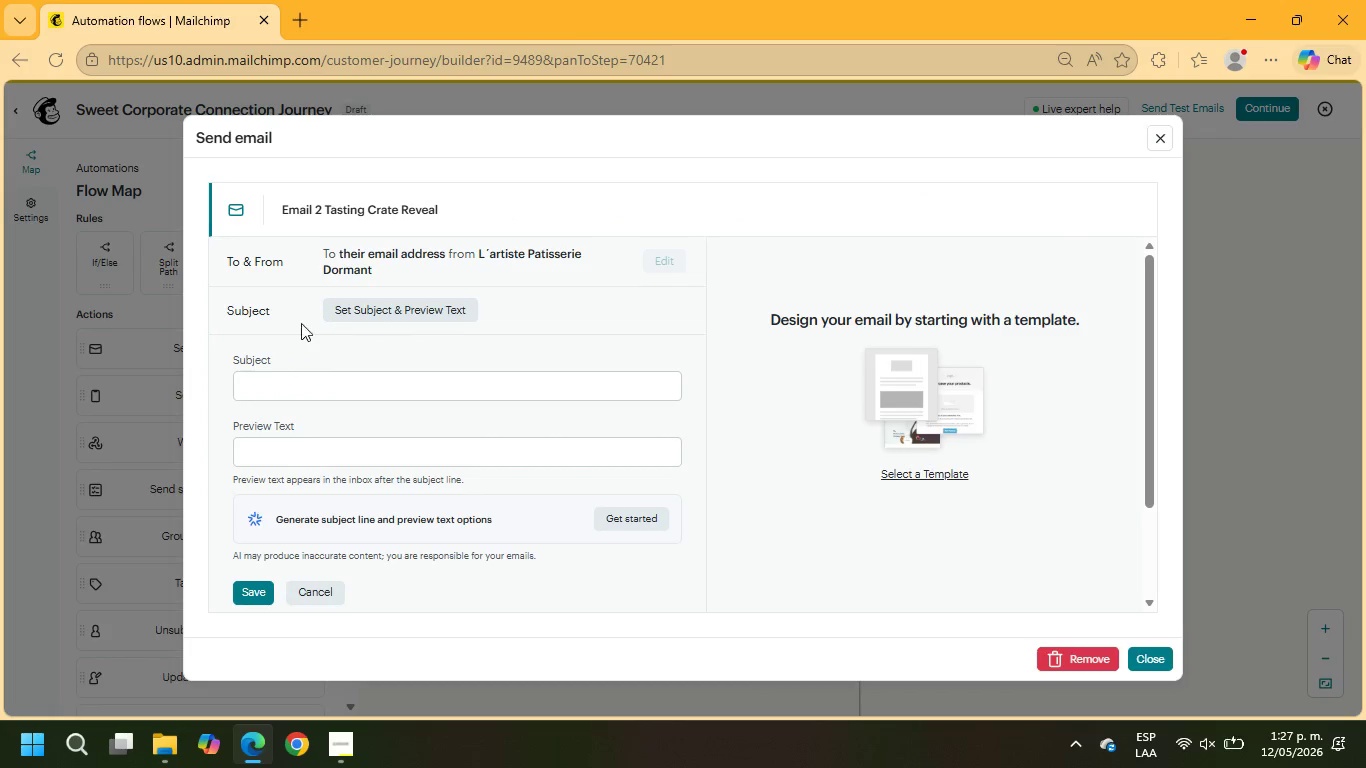 
left_click([269, 384])
 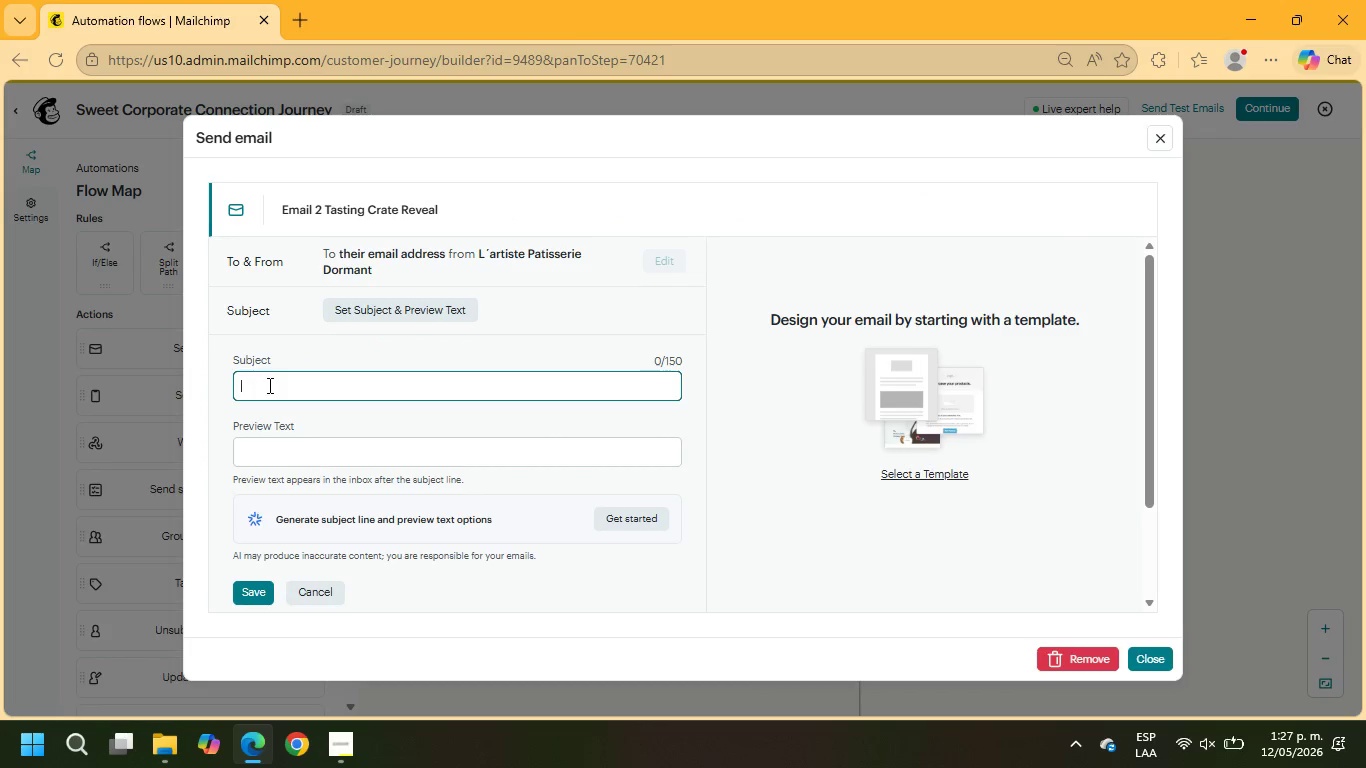 
type(A curated Dessert Experience for)
 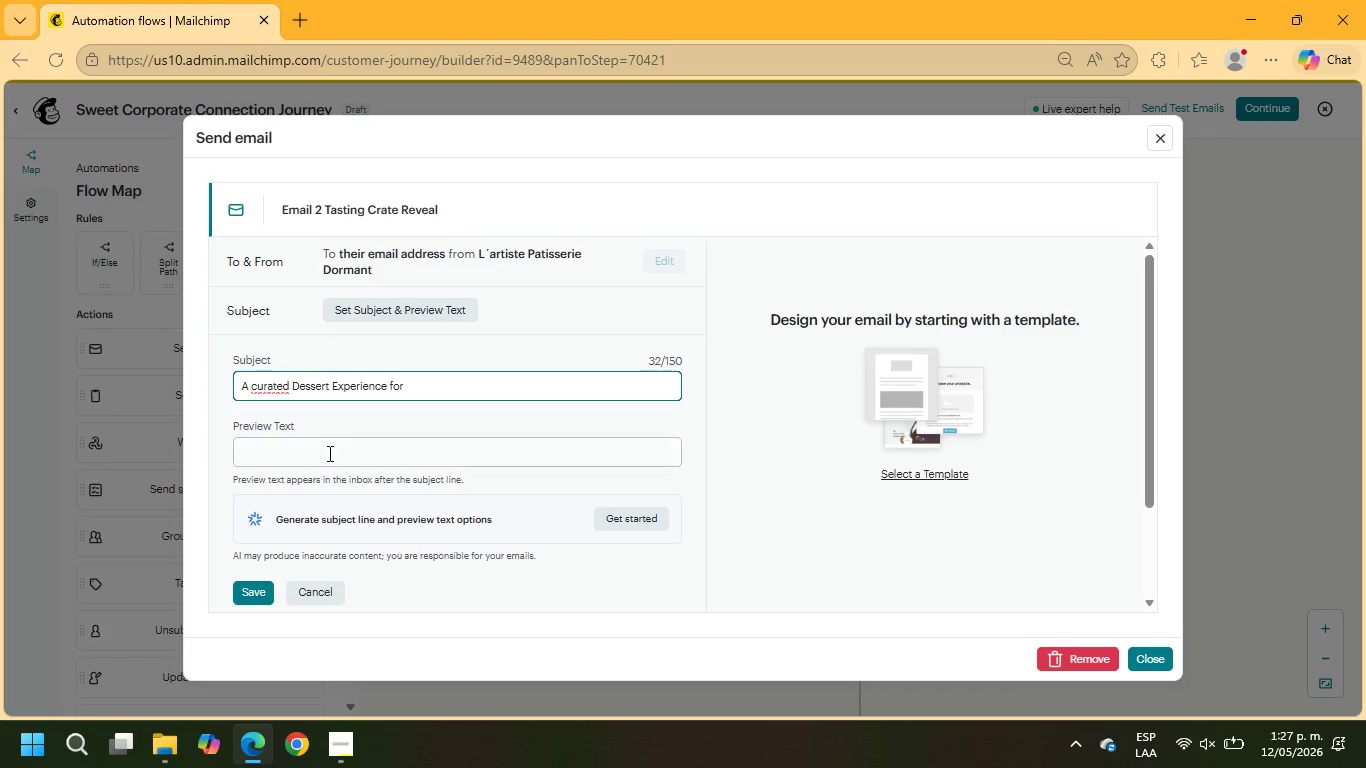 
left_click([328, 446])
 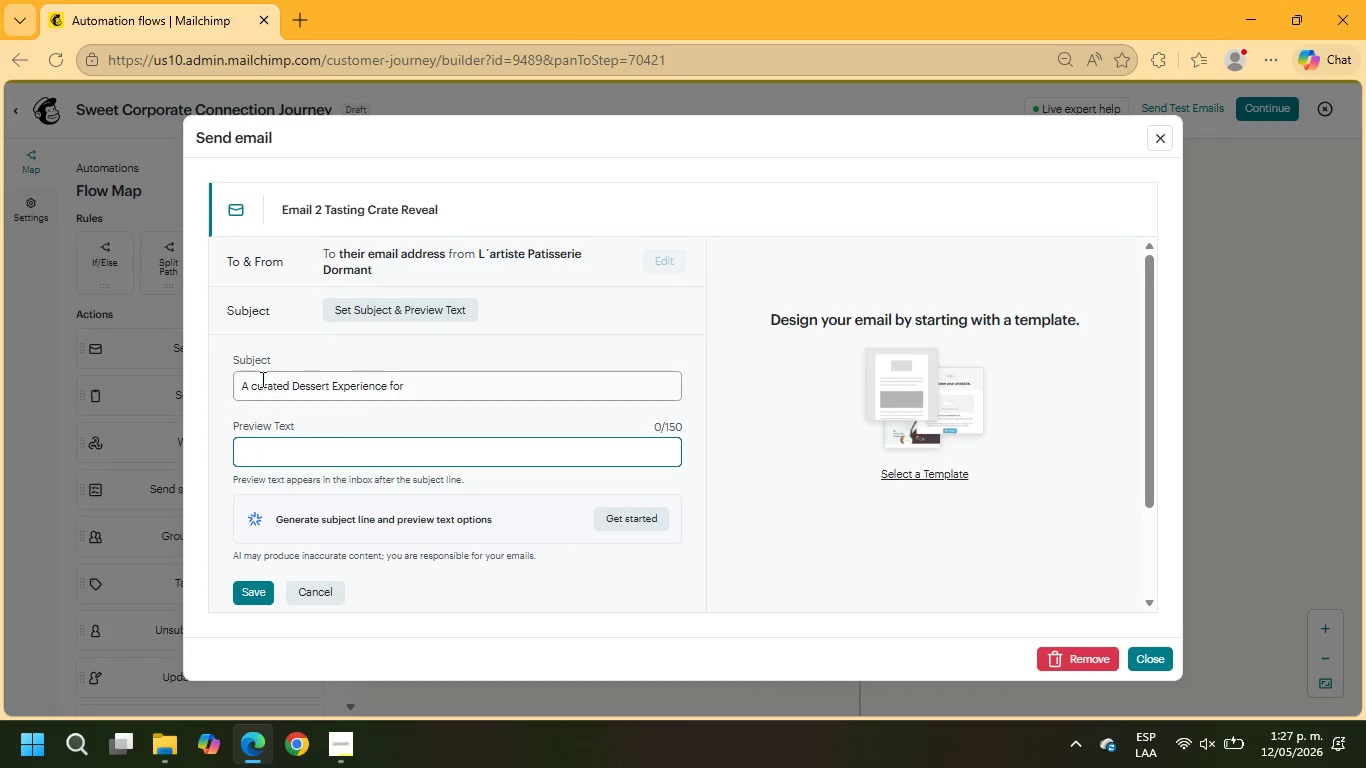 
left_click([256, 379])
 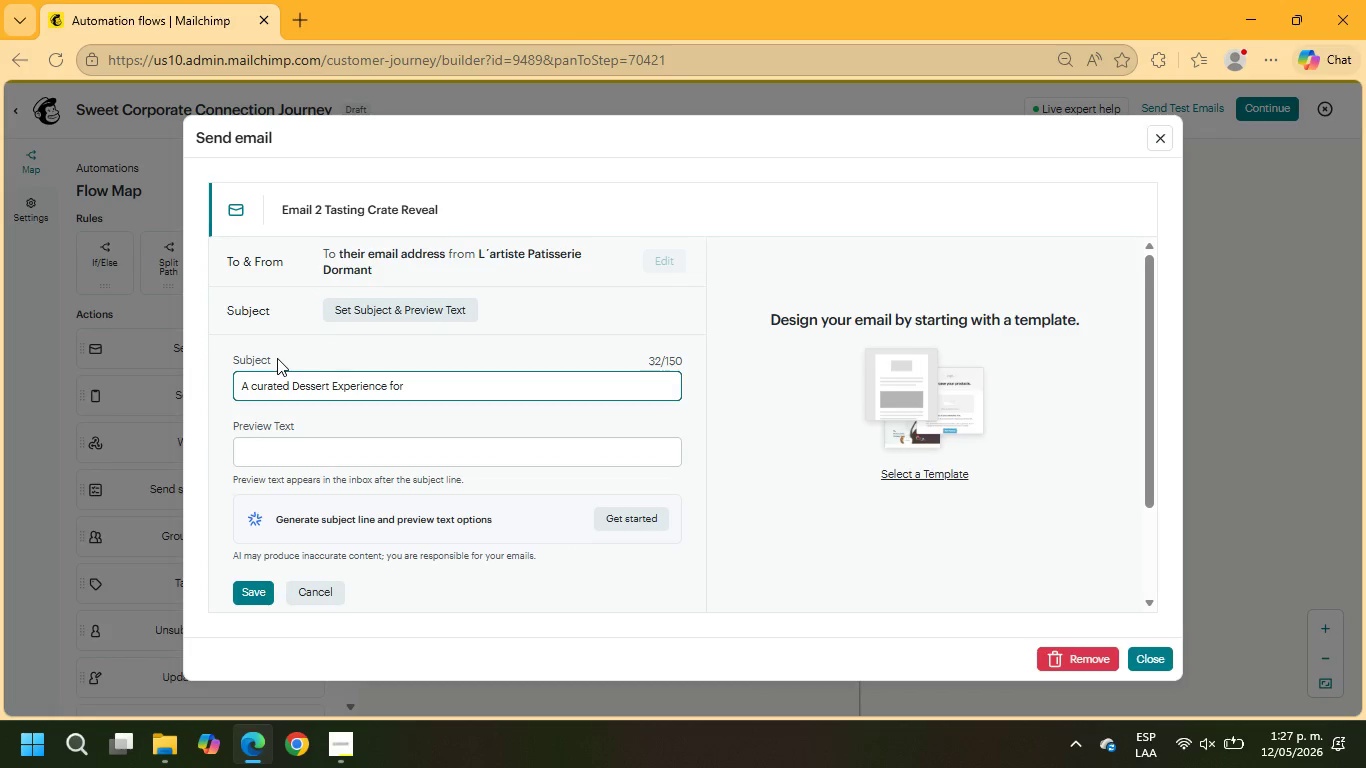 
key(Backspace)
 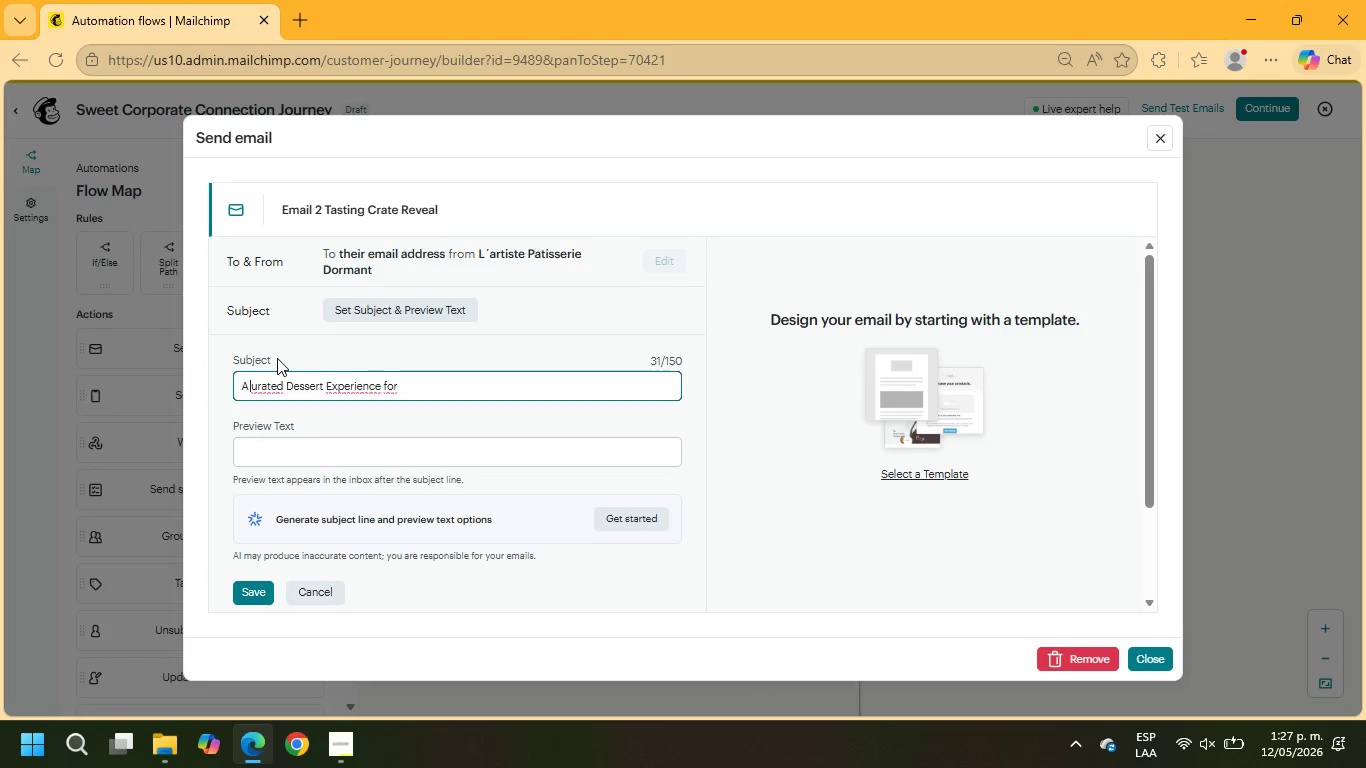 
key(Shift+ShiftRight)
 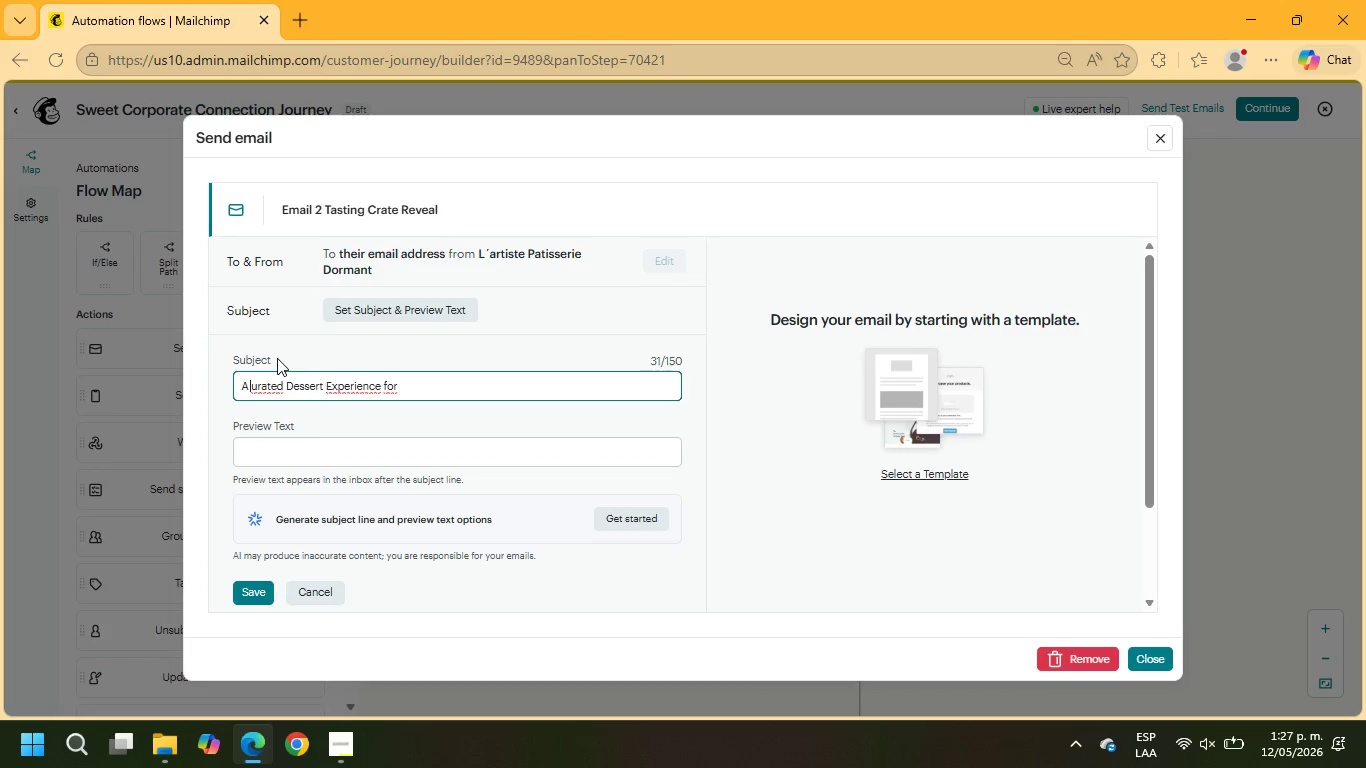 
key(Shift+C)
 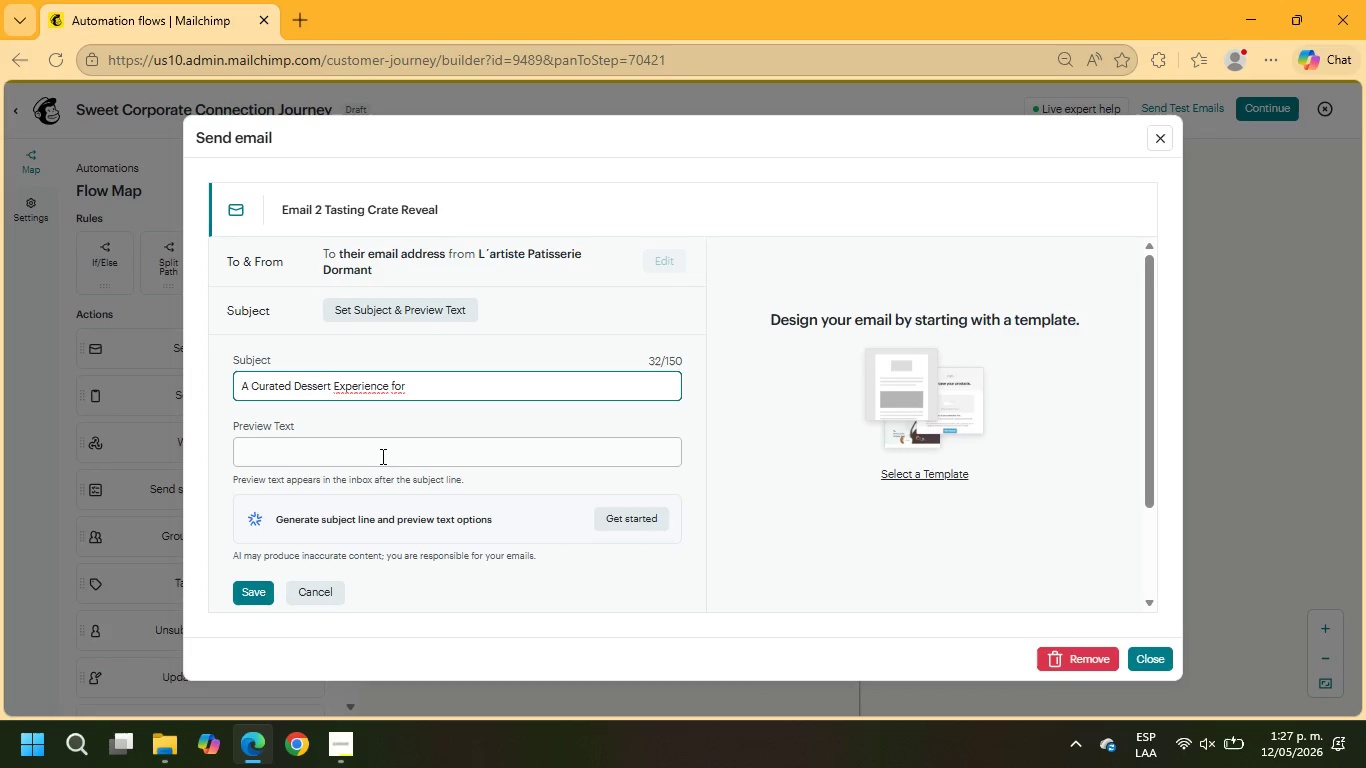 
left_click([381, 456])
 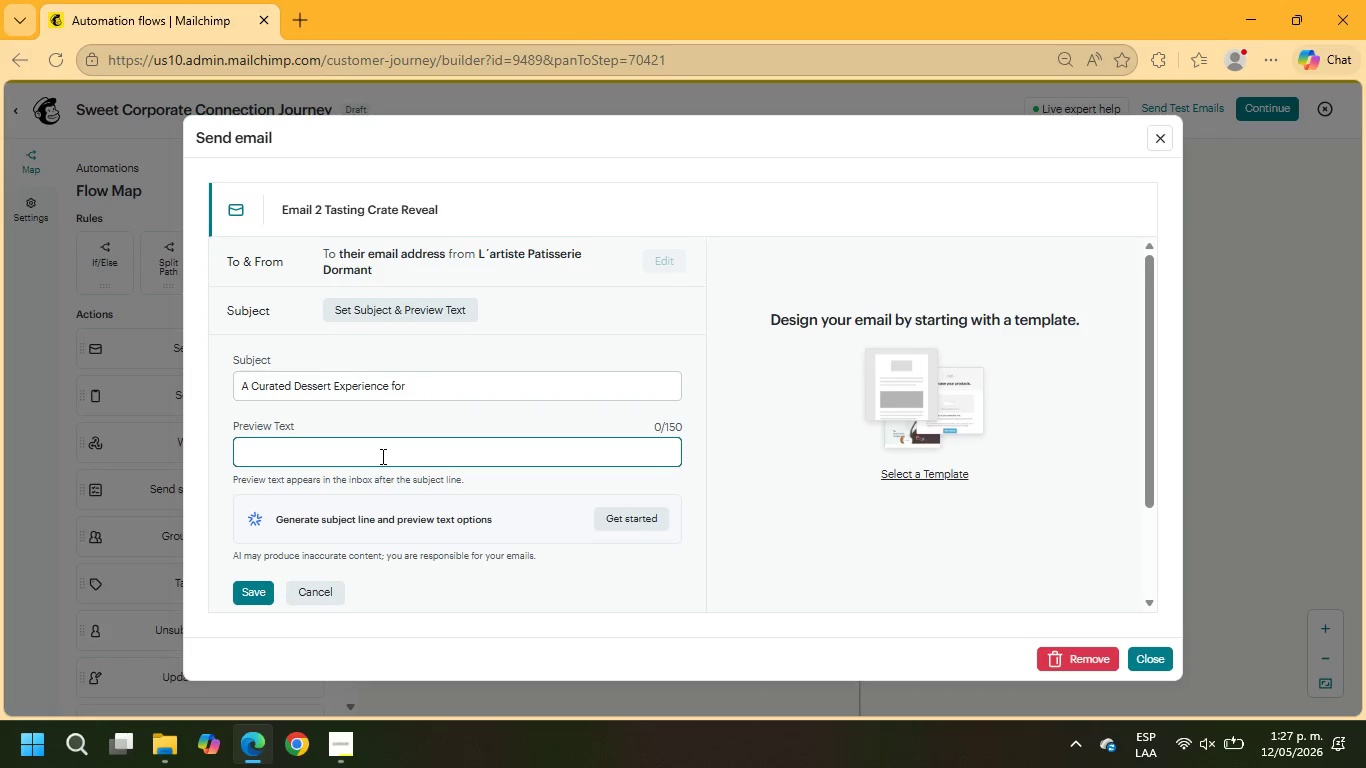 
type(Elevated pastries crafted for meetings )
key(Backspace)
type(, teams and celebrations.)
 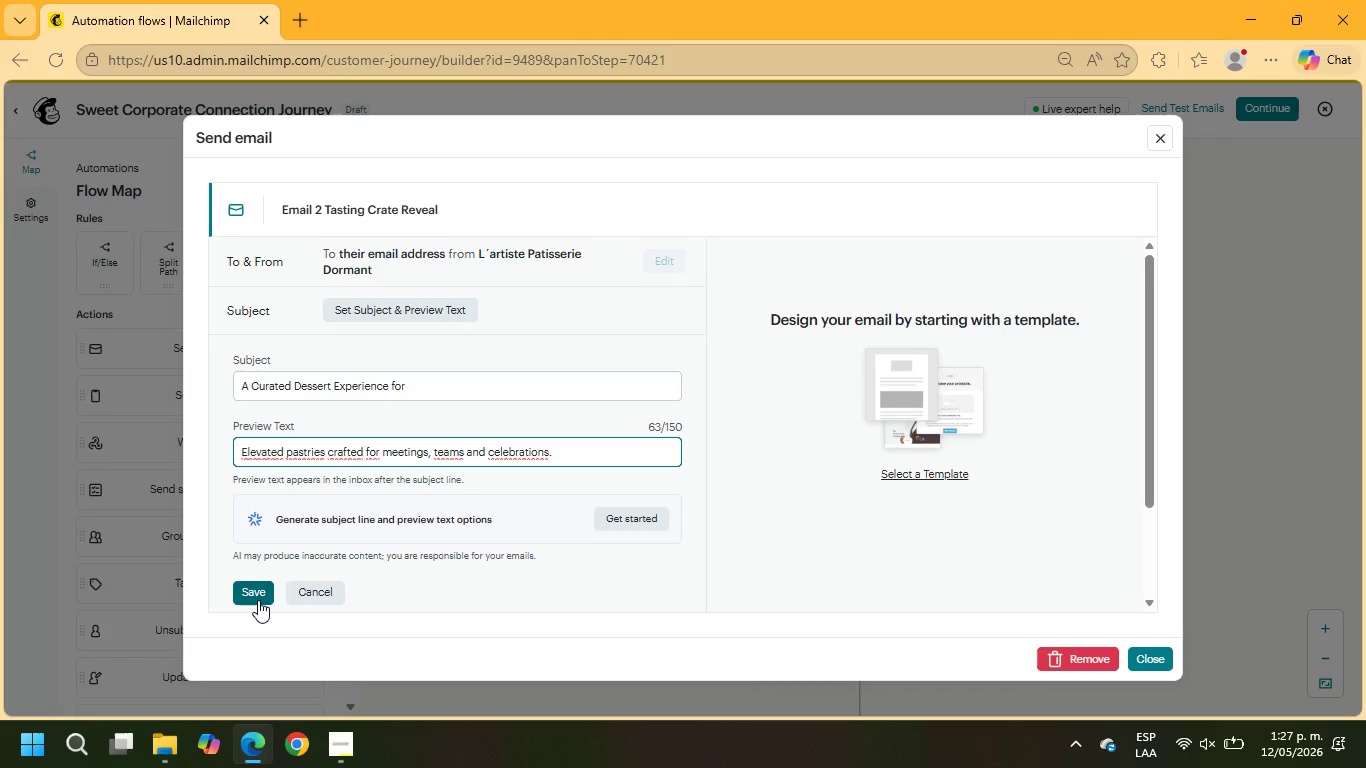 
left_click([256, 593])
 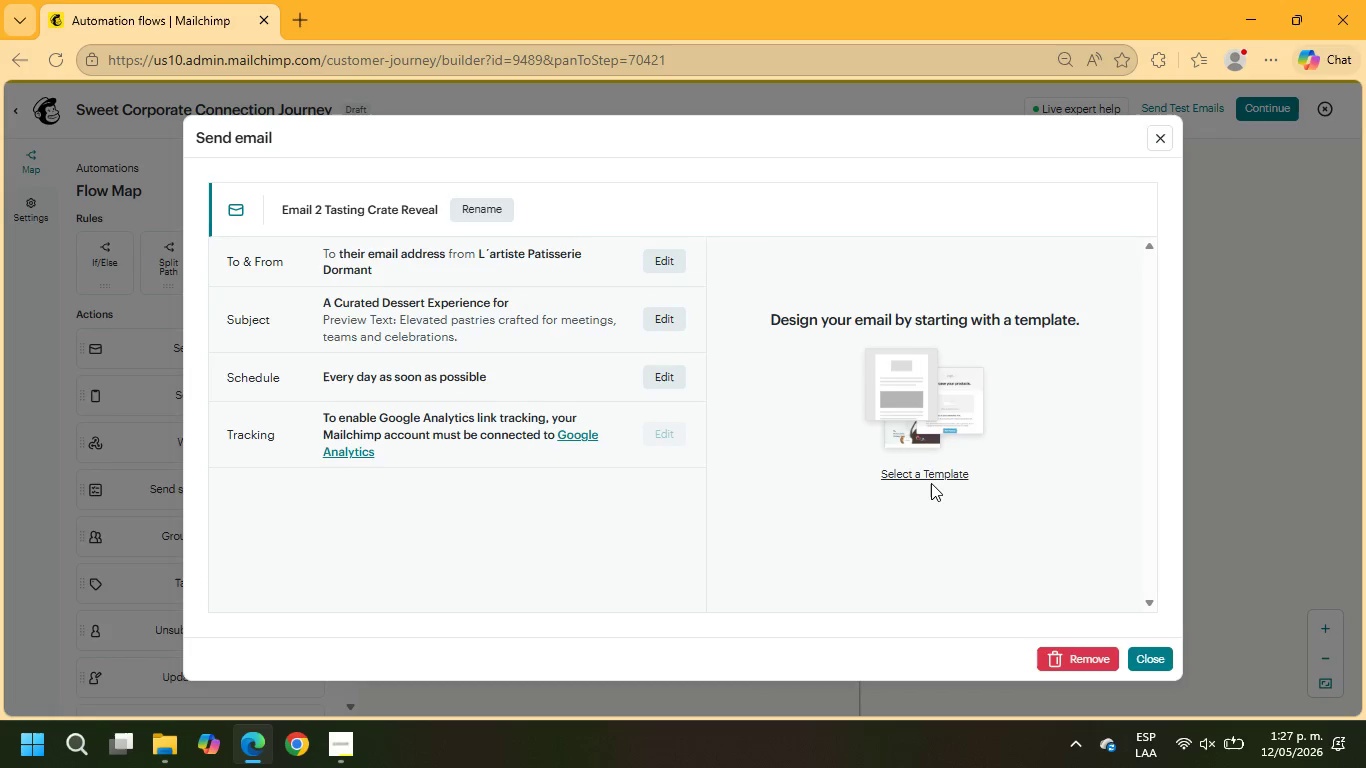 
left_click([929, 476])
 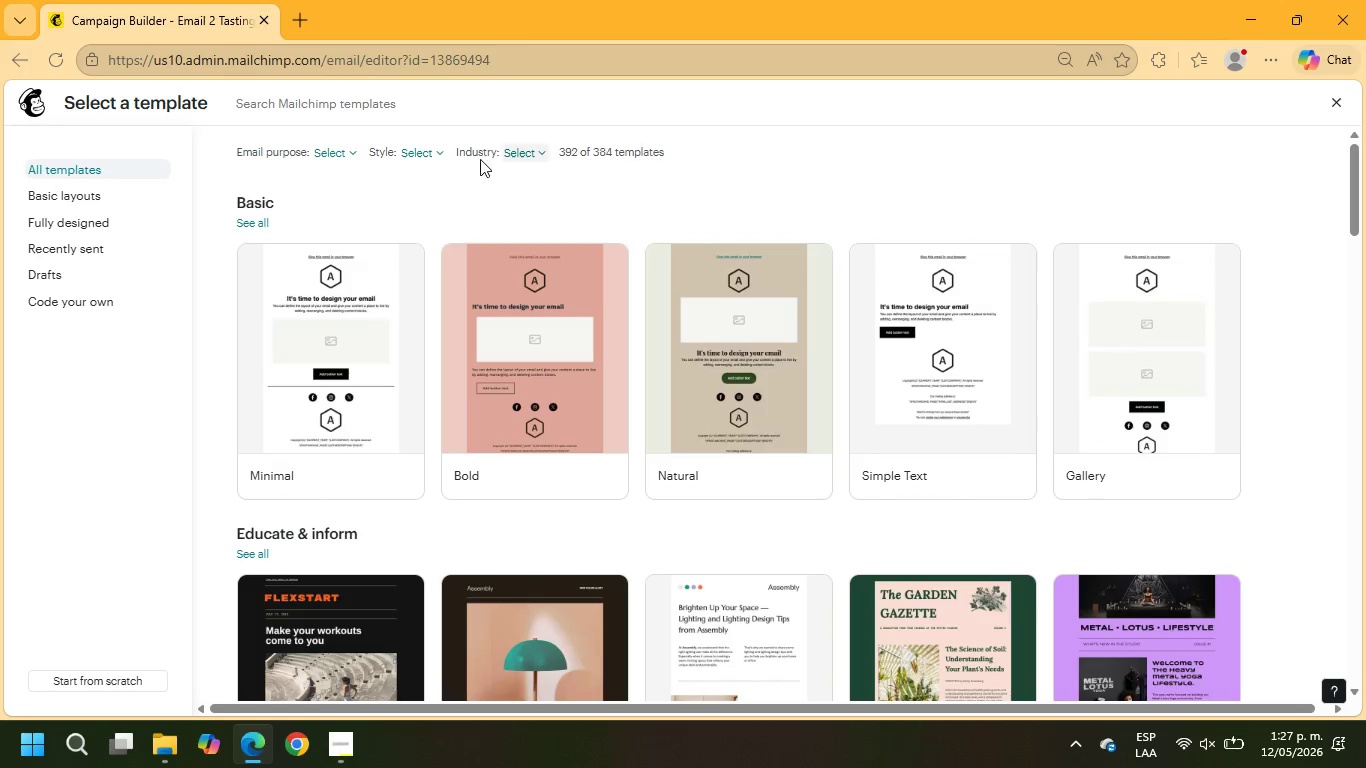 
wait(5.62)
 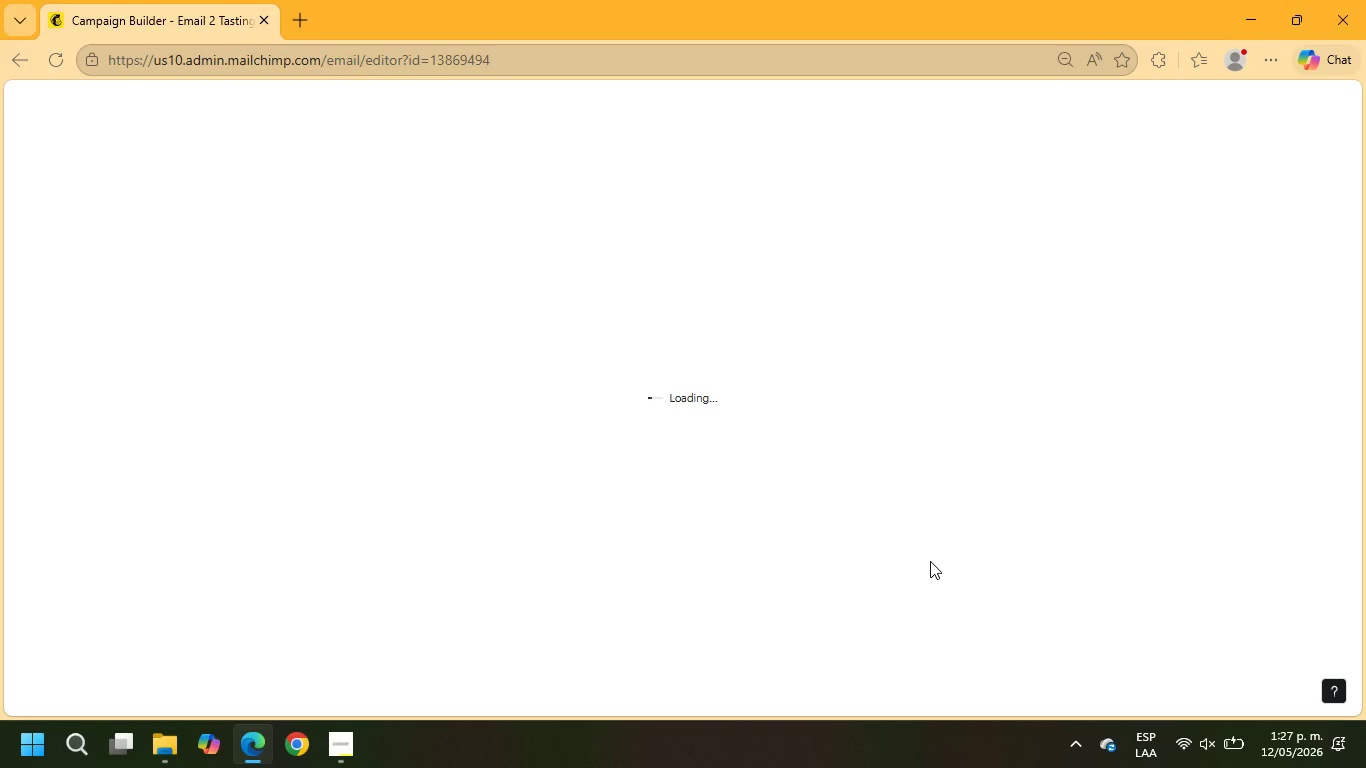 
left_click([566, 333])
 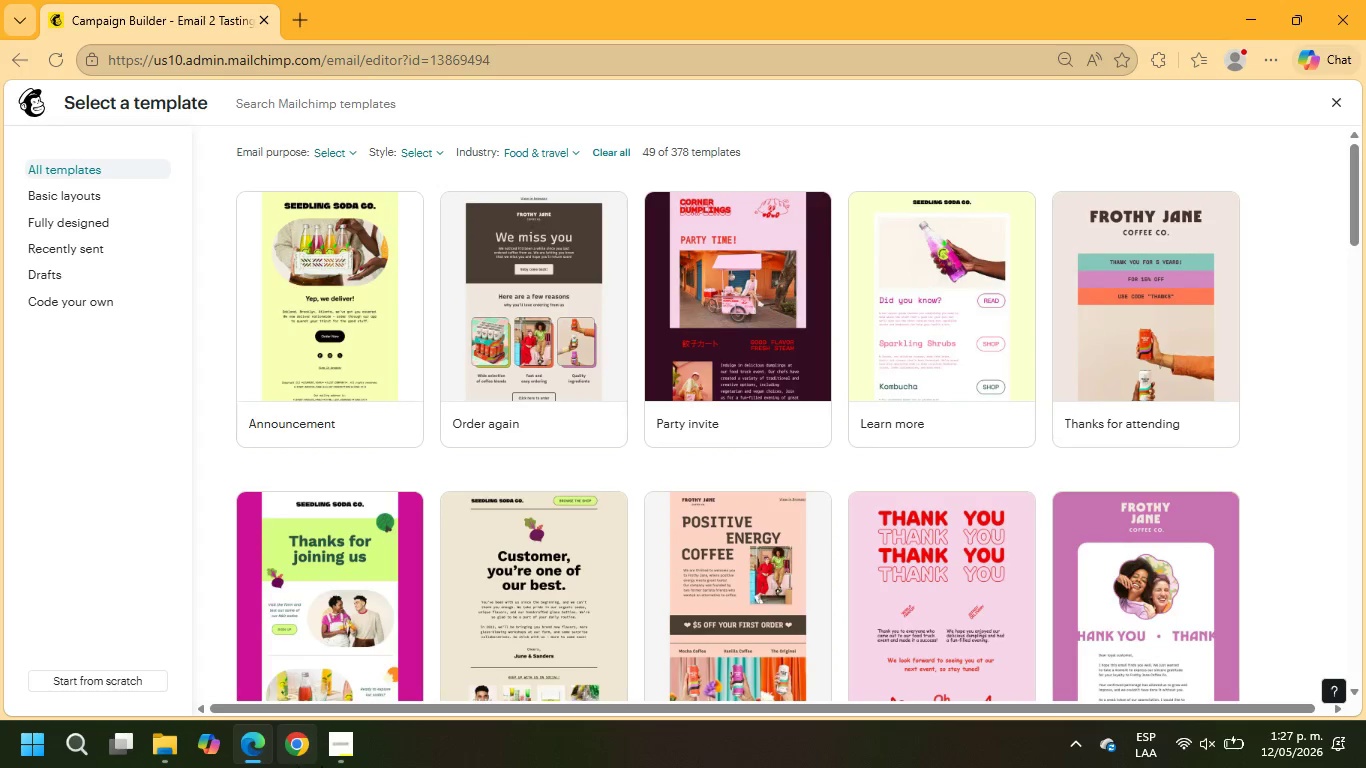 
left_click([327, 731])
 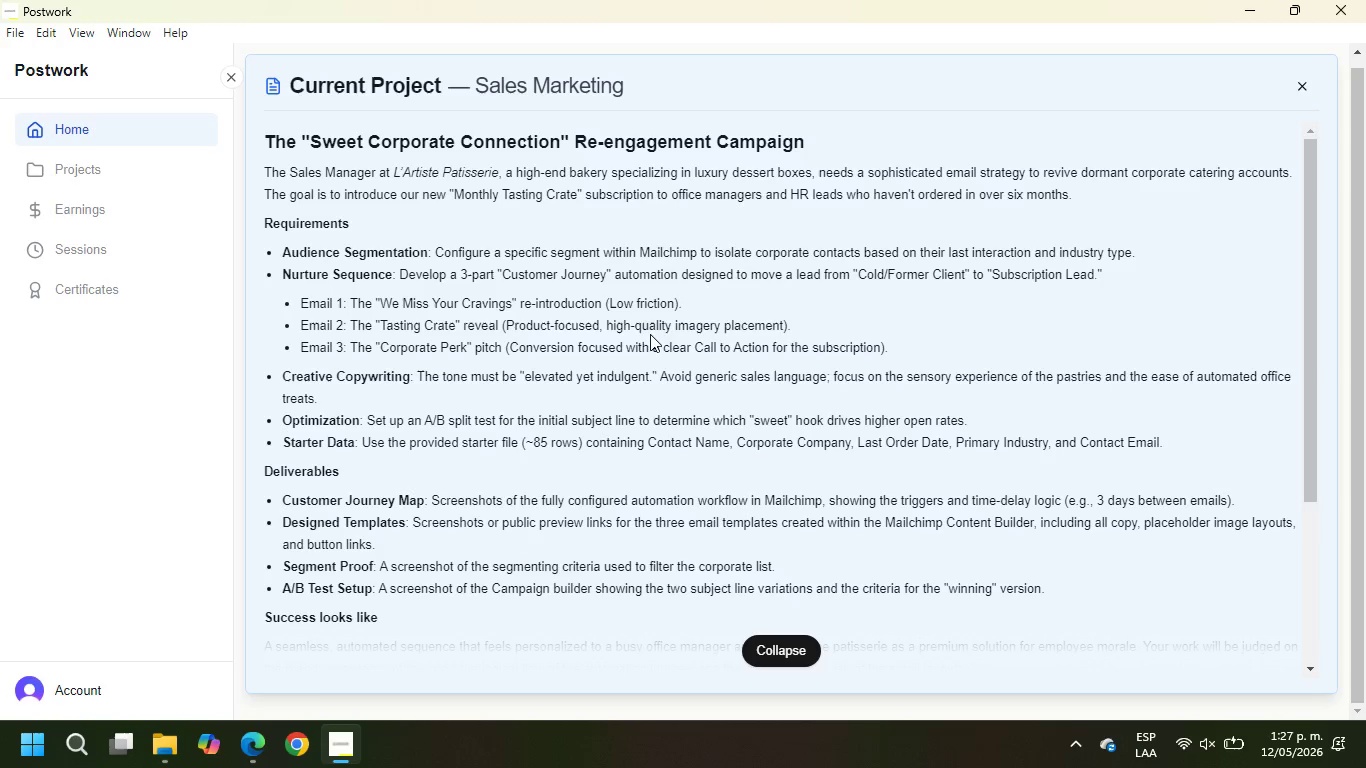 
wait(8.89)
 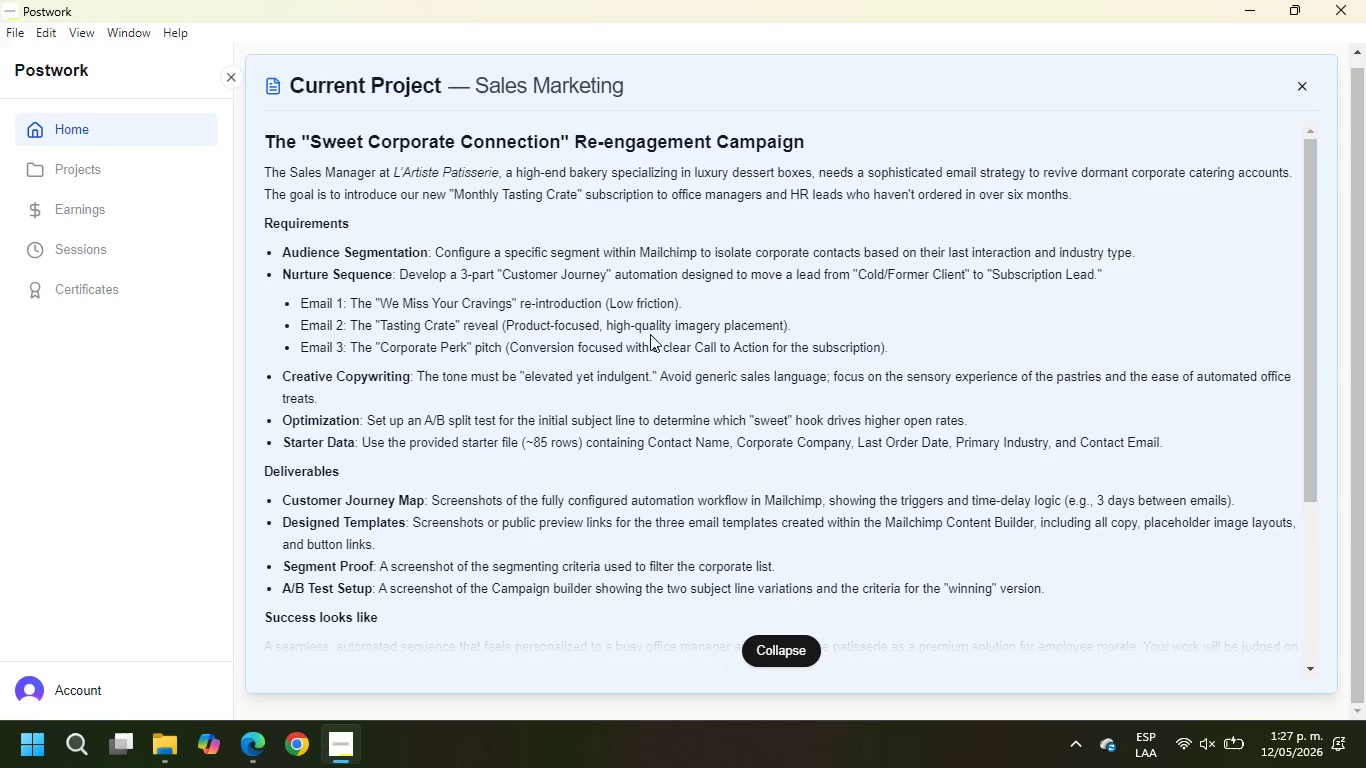 
scroll: coordinate [1200, 534], scroll_direction: down, amount: 2.0
 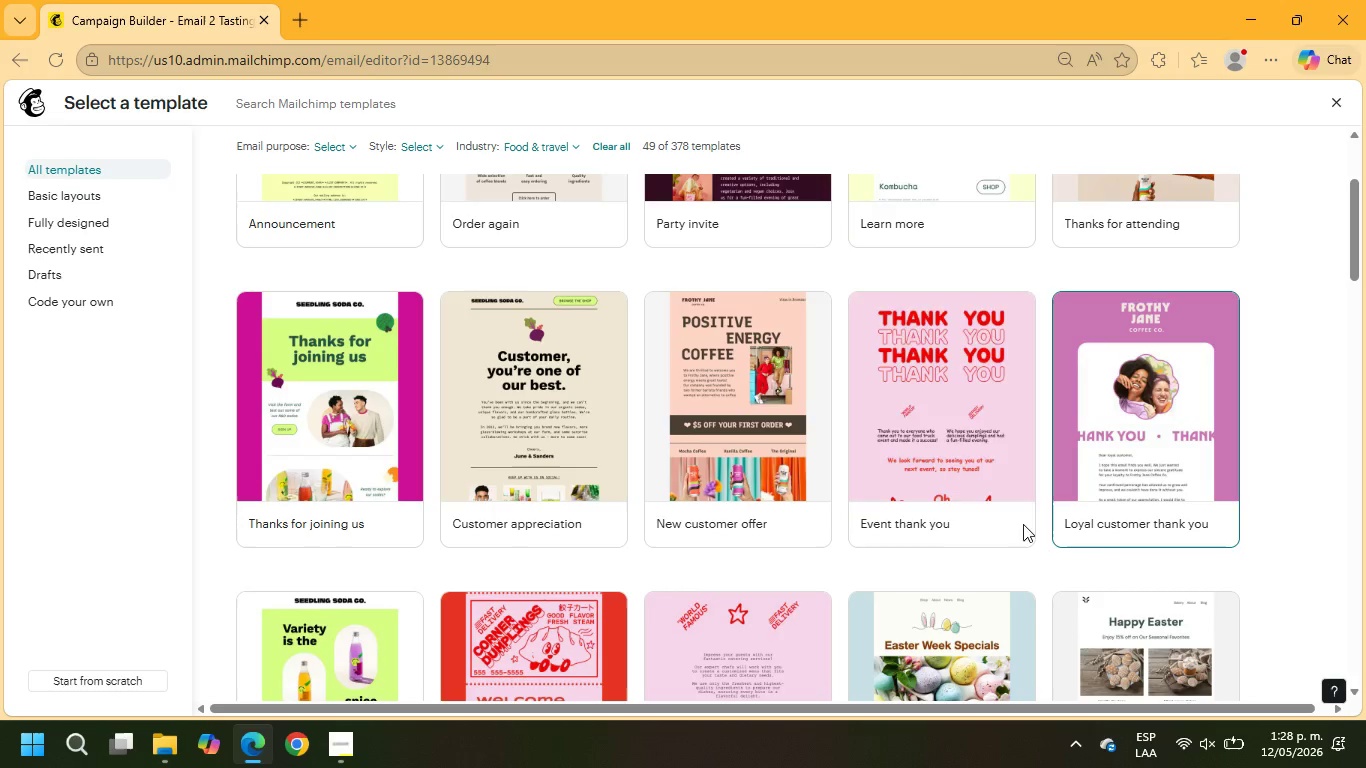 
mouse_move([761, 394])
 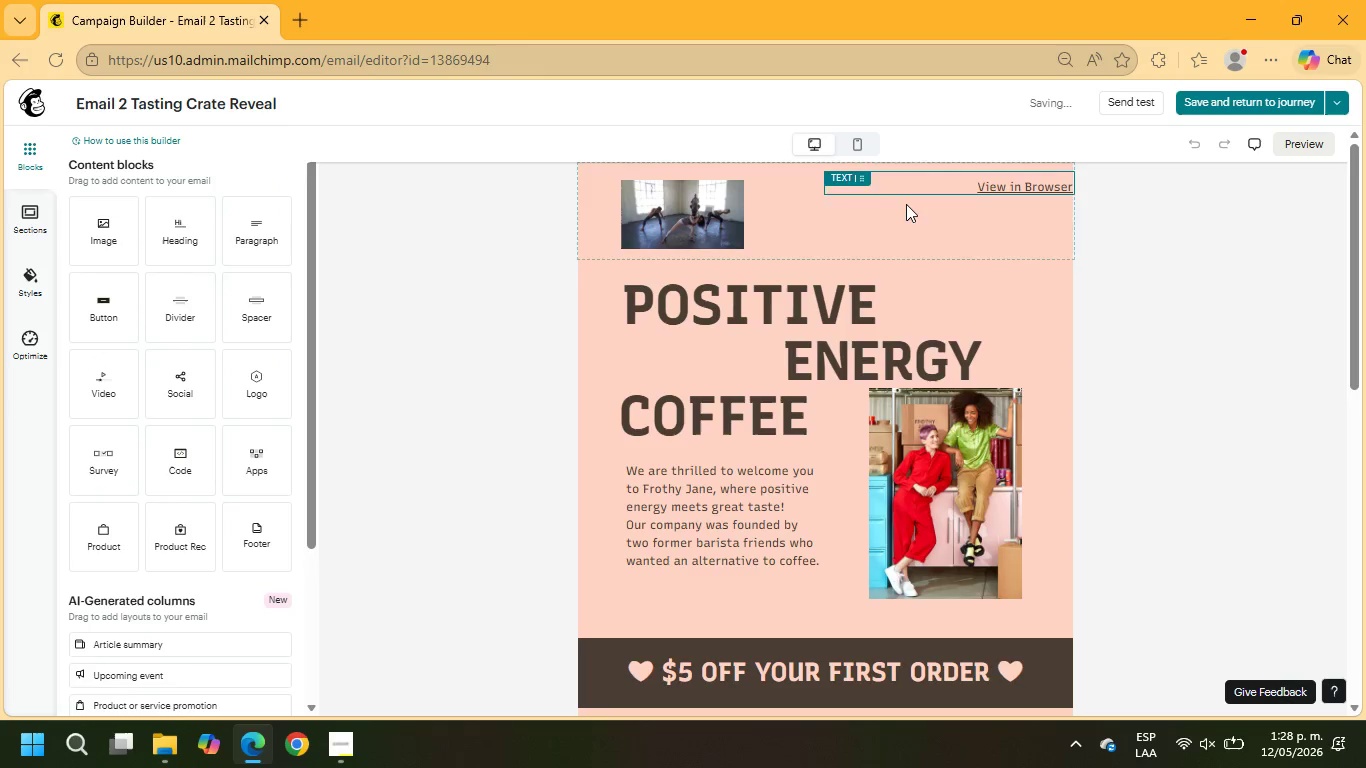 
left_click([703, 211])
 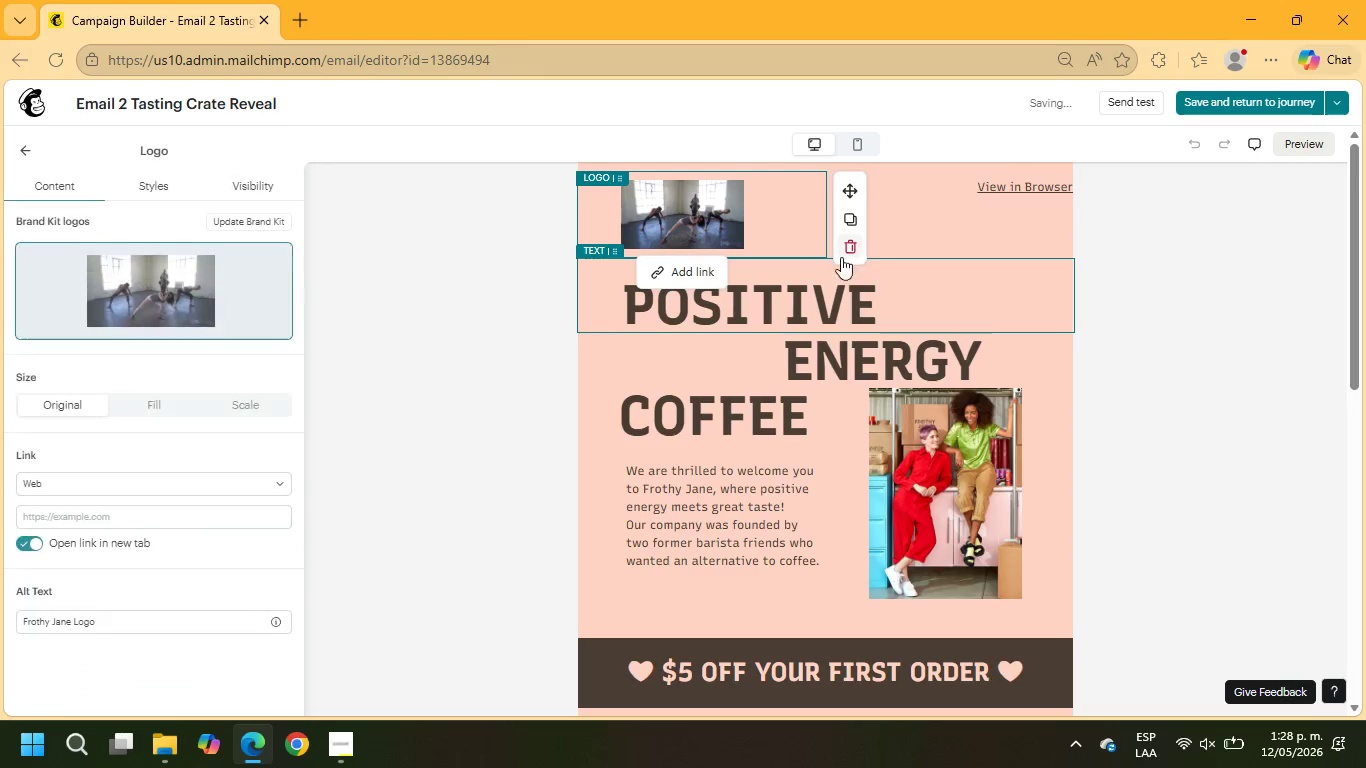 
left_click([845, 256])
 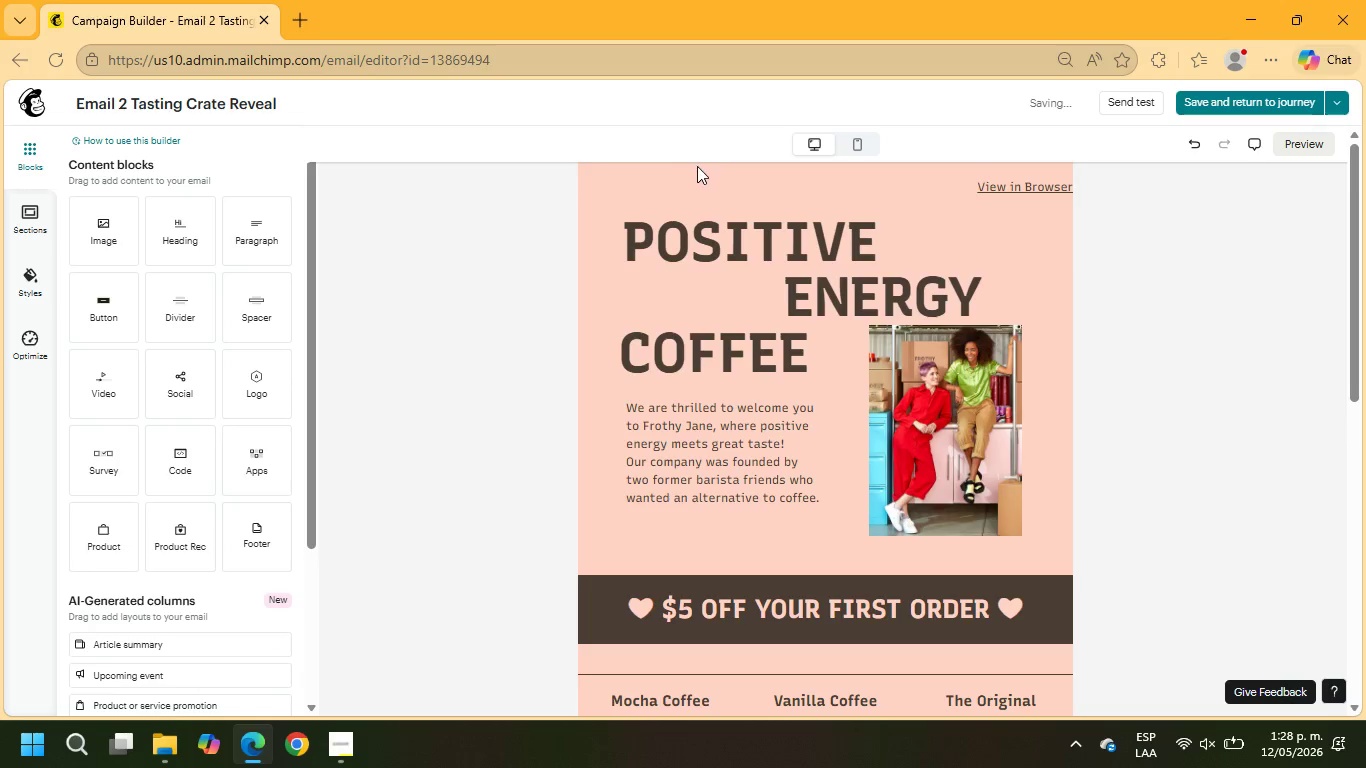 
scroll: coordinate [816, 456], scroll_direction: down, amount: 5.0
 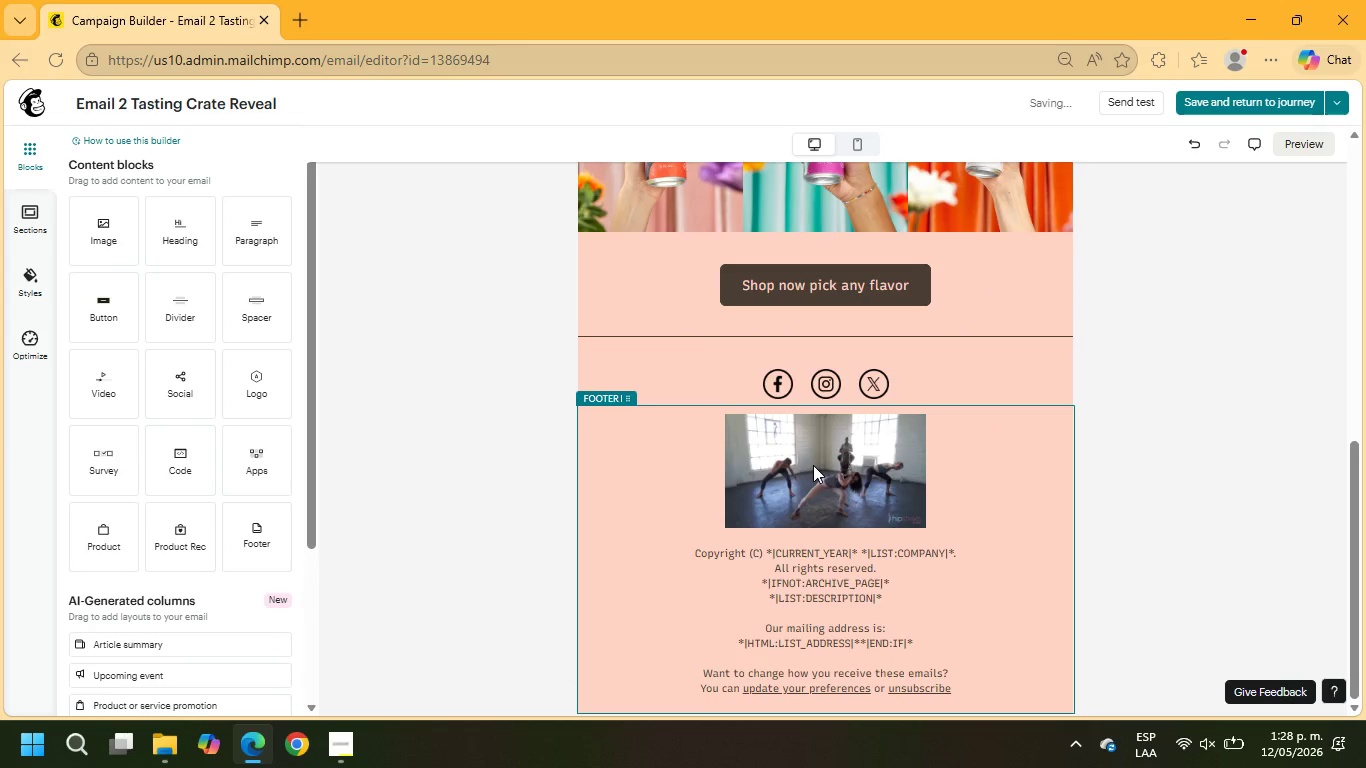 
scroll: coordinate [775, 370], scroll_direction: up, amount: 9.0
 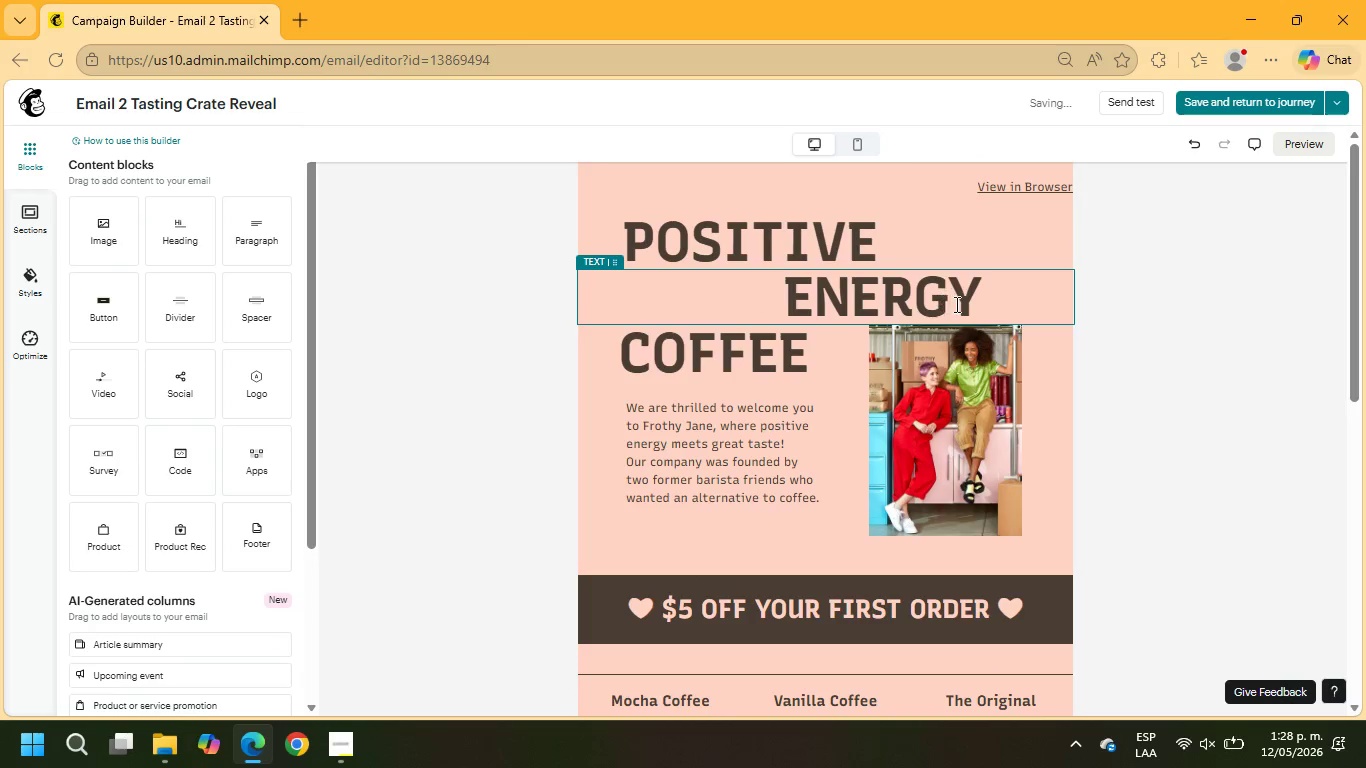 
left_click_drag(start_coordinate=[977, 295], to_coordinate=[782, 298])
 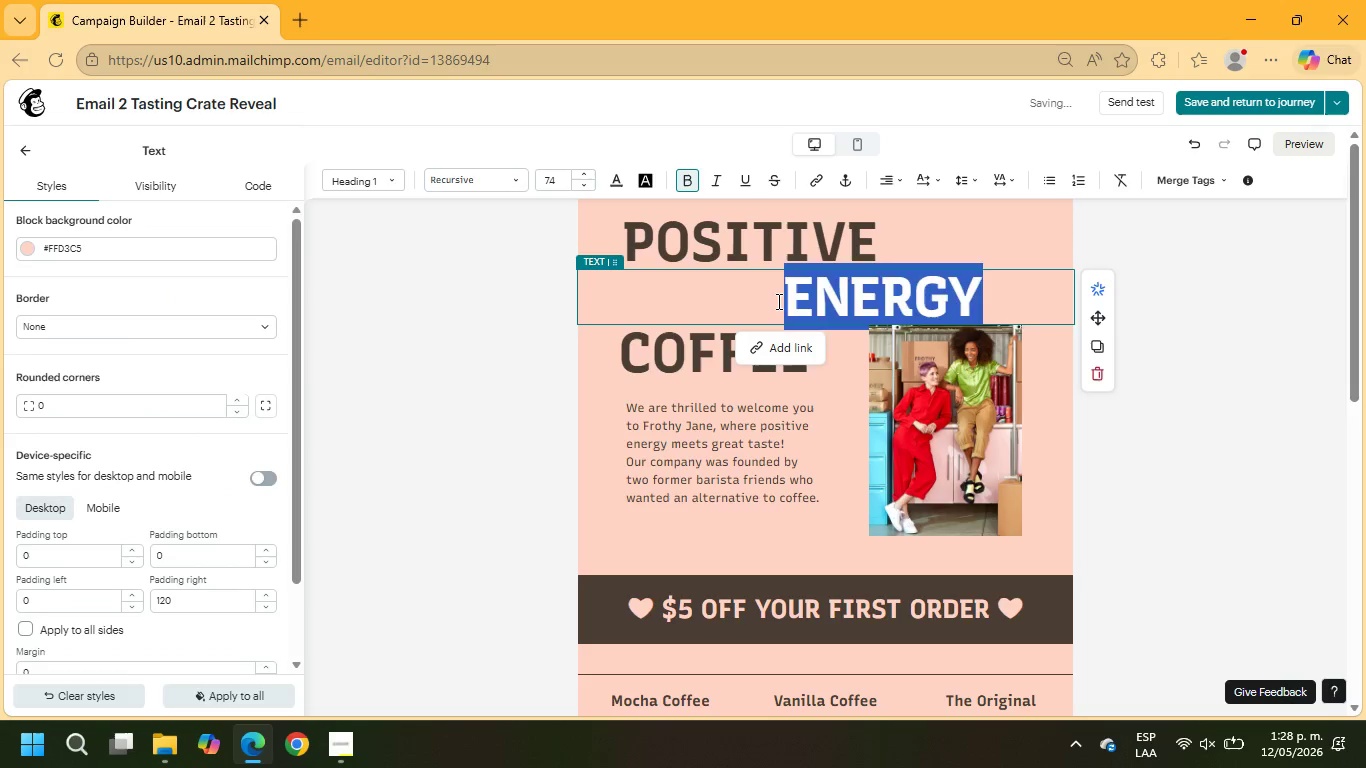 
type(sweet)
key(Backspace)
key(Backspace)
key(Backspace)
key(Backspace)
key(Backspace)
type(s)
key(Backspace)
type(sweet)
key(Backspace)
key(Backspace)
key(Backspace)
key(Backspace)
key(Backspace)
type(SWEET)
 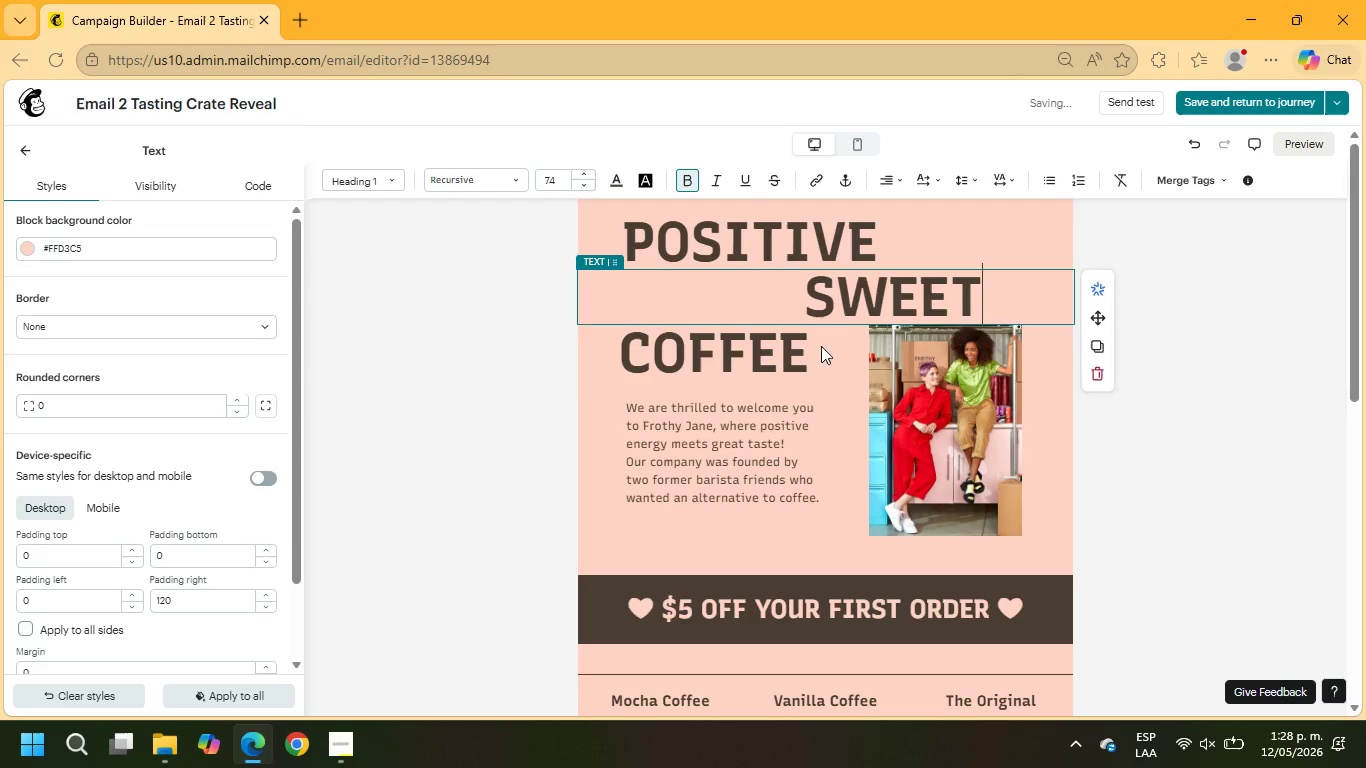 
left_click_drag(start_coordinate=[811, 346], to_coordinate=[615, 355])
 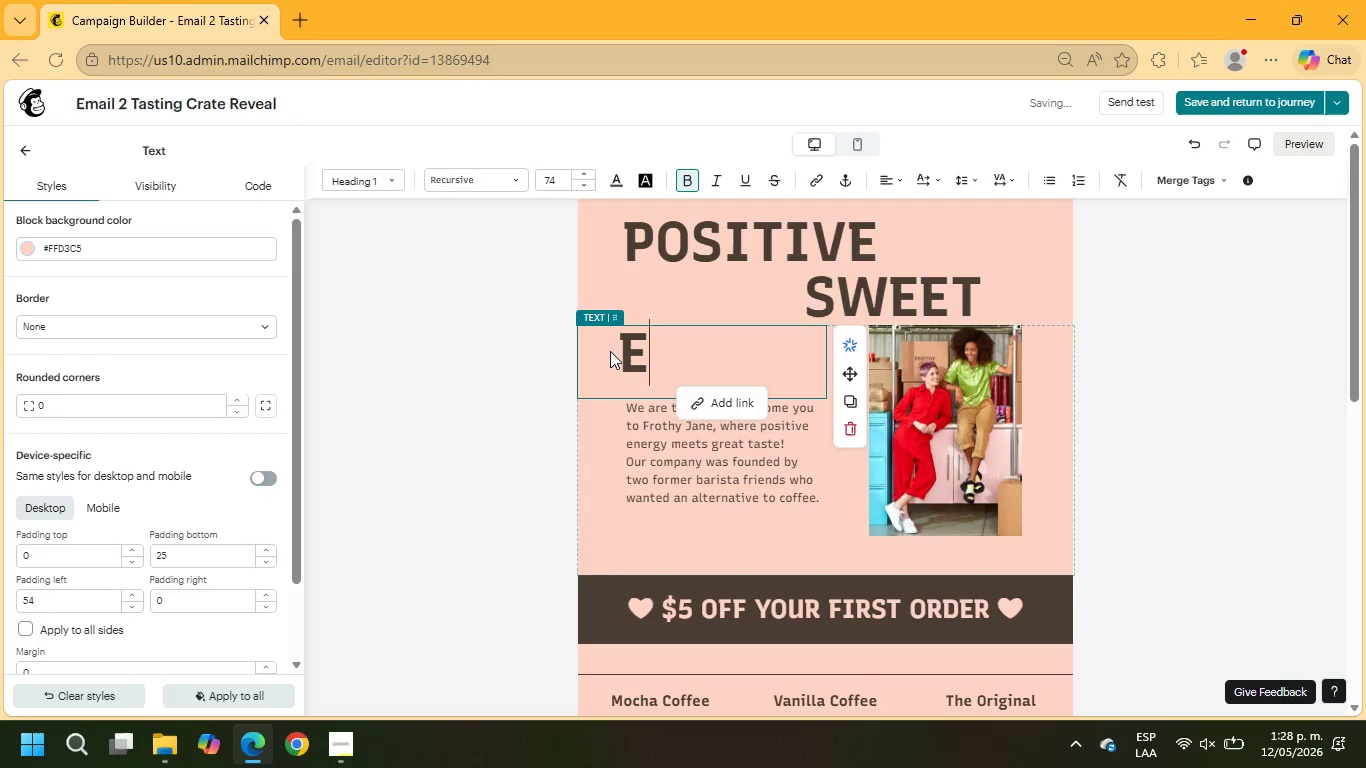 
type(EXPERIENCE)
 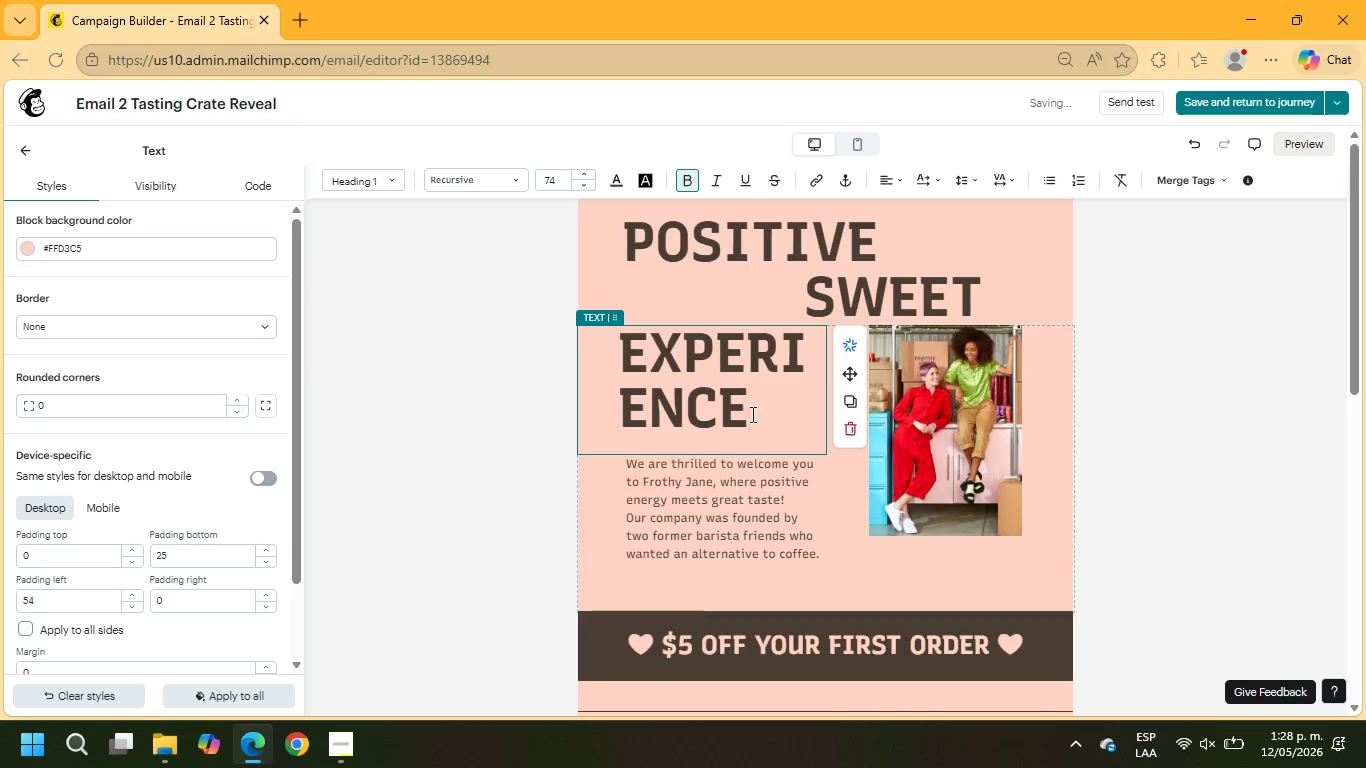 
left_click_drag(start_coordinate=[755, 425], to_coordinate=[610, 357])
 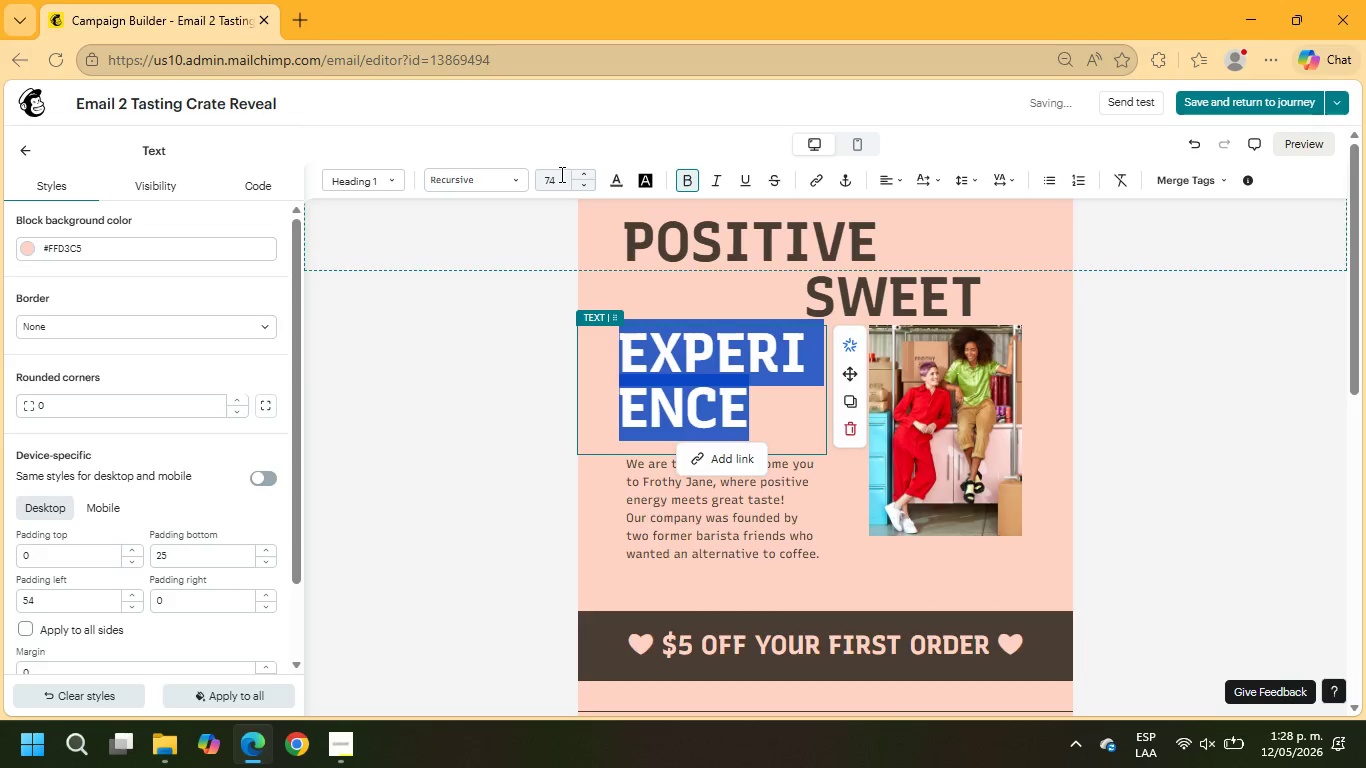 
left_click_drag(start_coordinate=[558, 174], to_coordinate=[532, 177])
 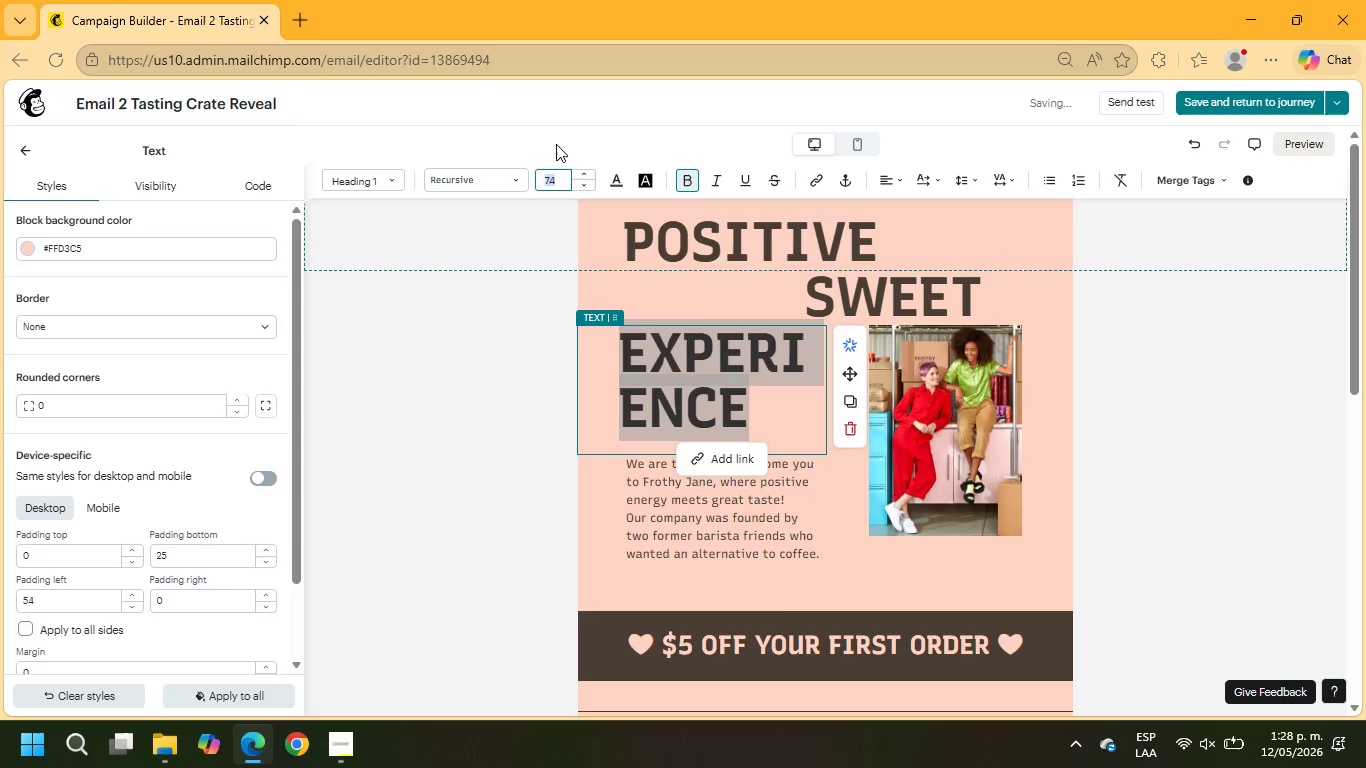 
key(Numpad6)
 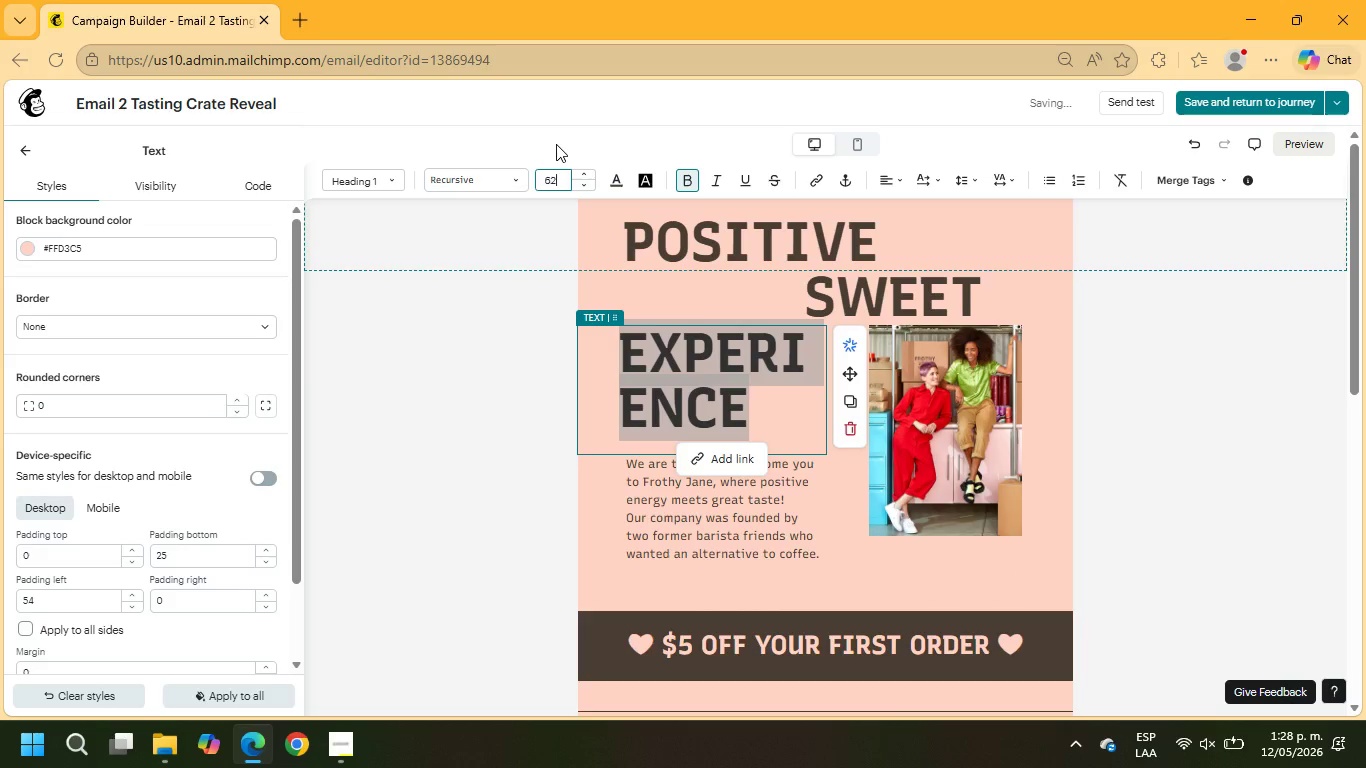 
key(Numpad2)
 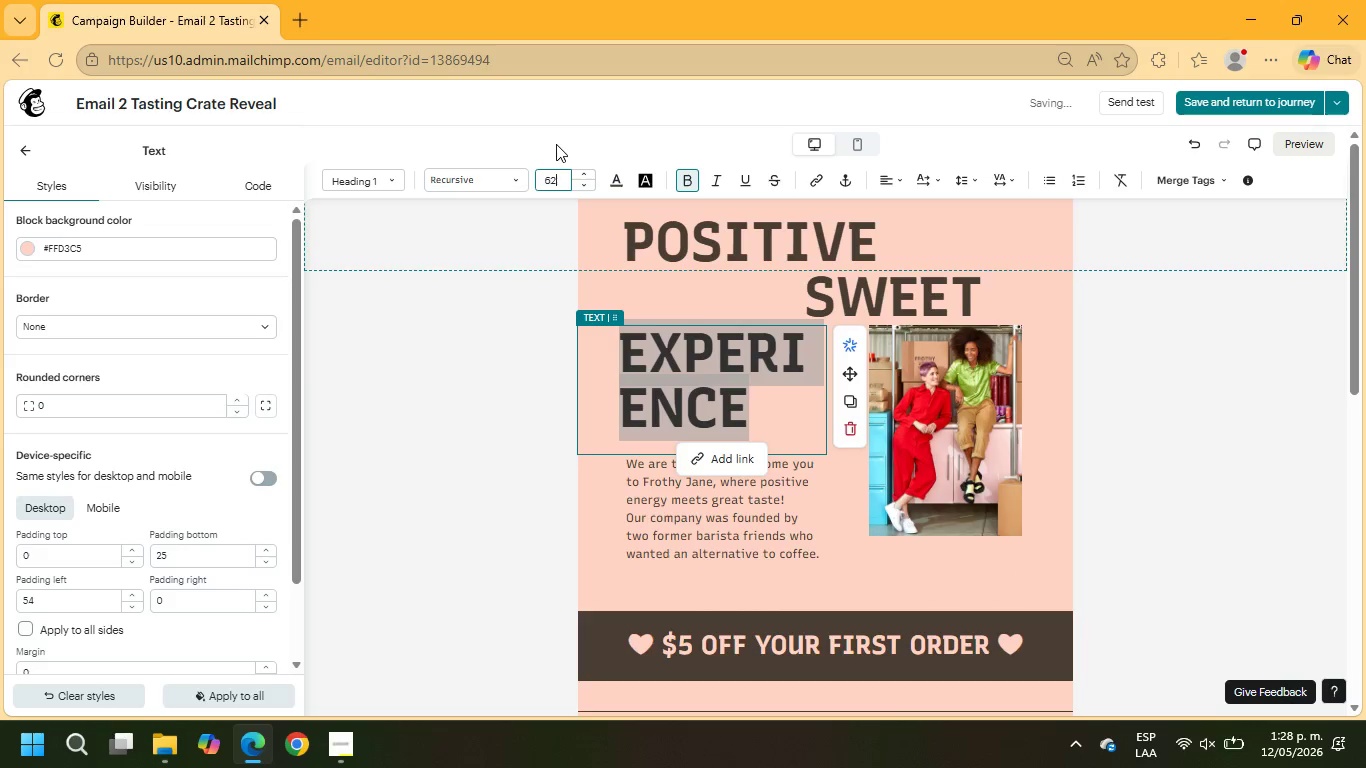 
key(NumpadEnter)
 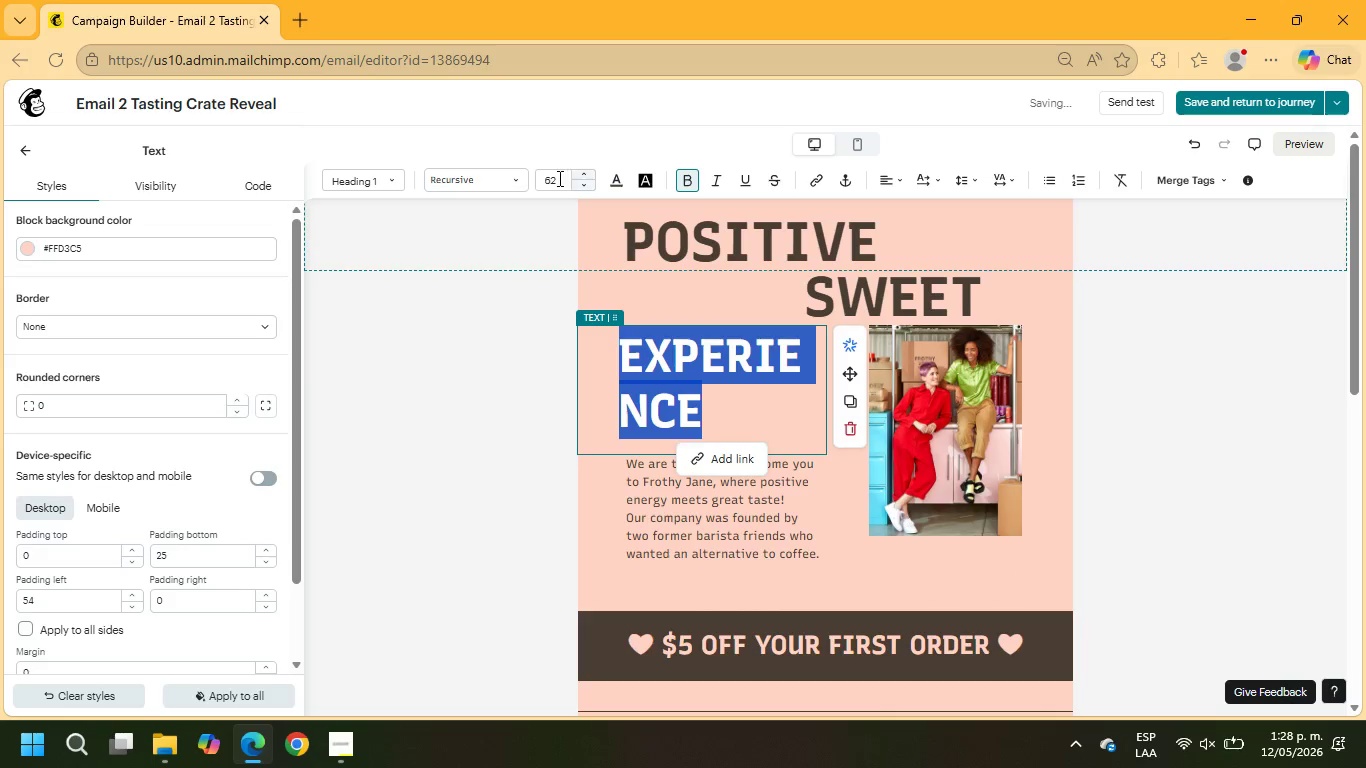 
left_click_drag(start_coordinate=[558, 180], to_coordinate=[523, 179])
 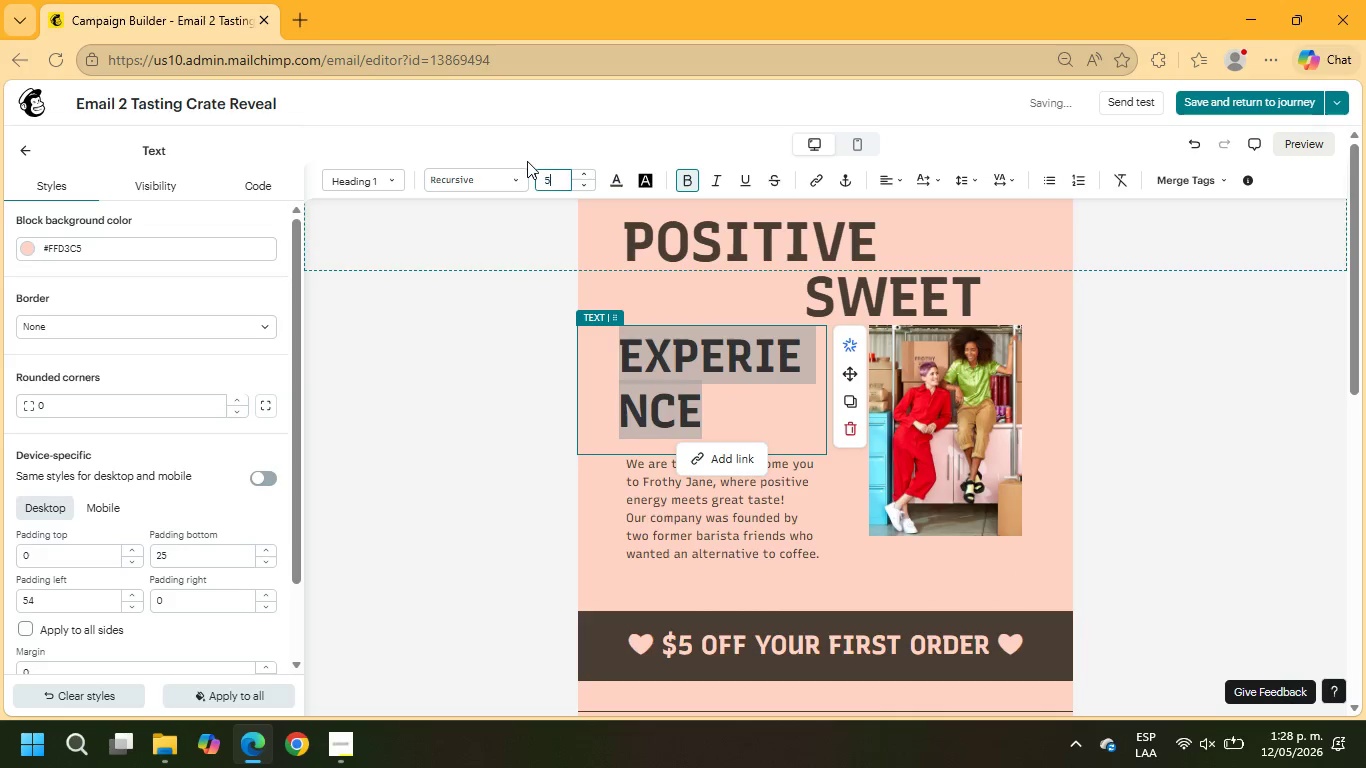 
key(Numpad5)
 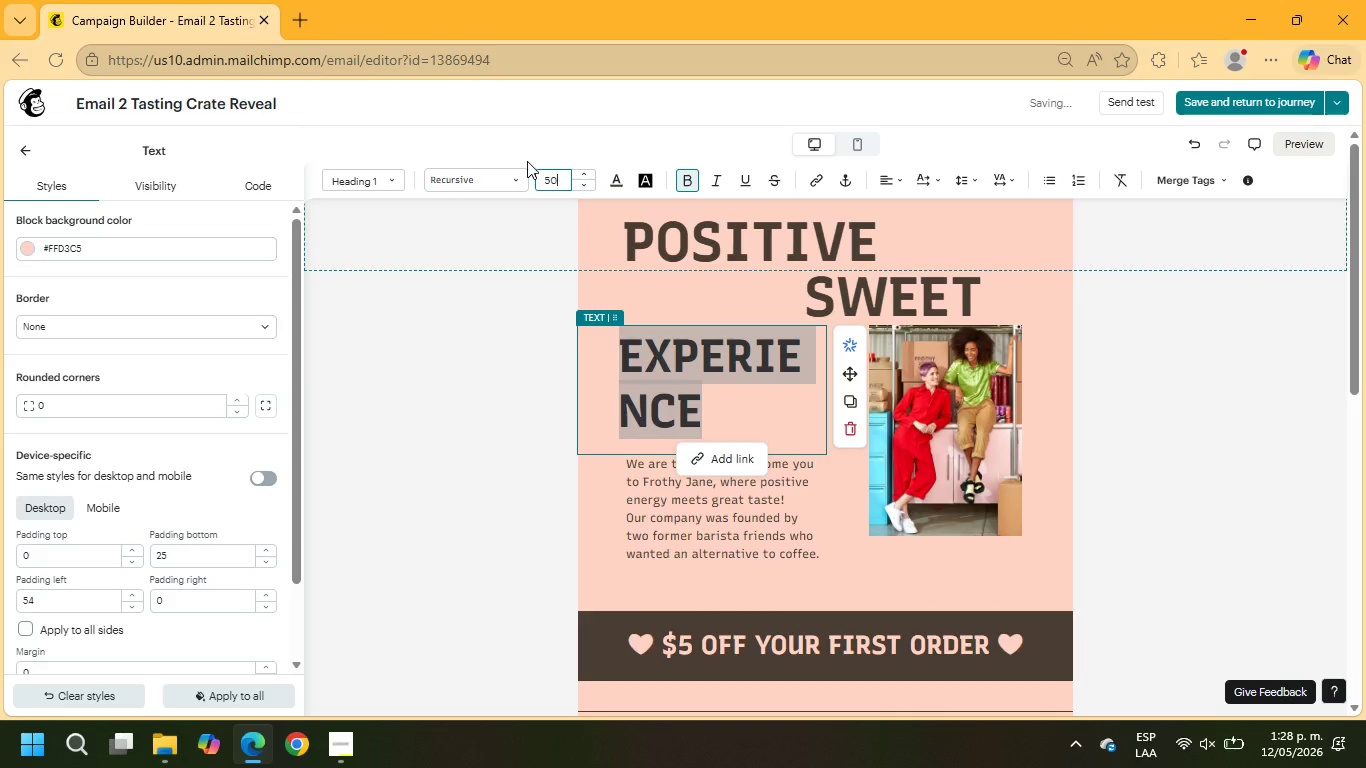 
key(Numpad0)
 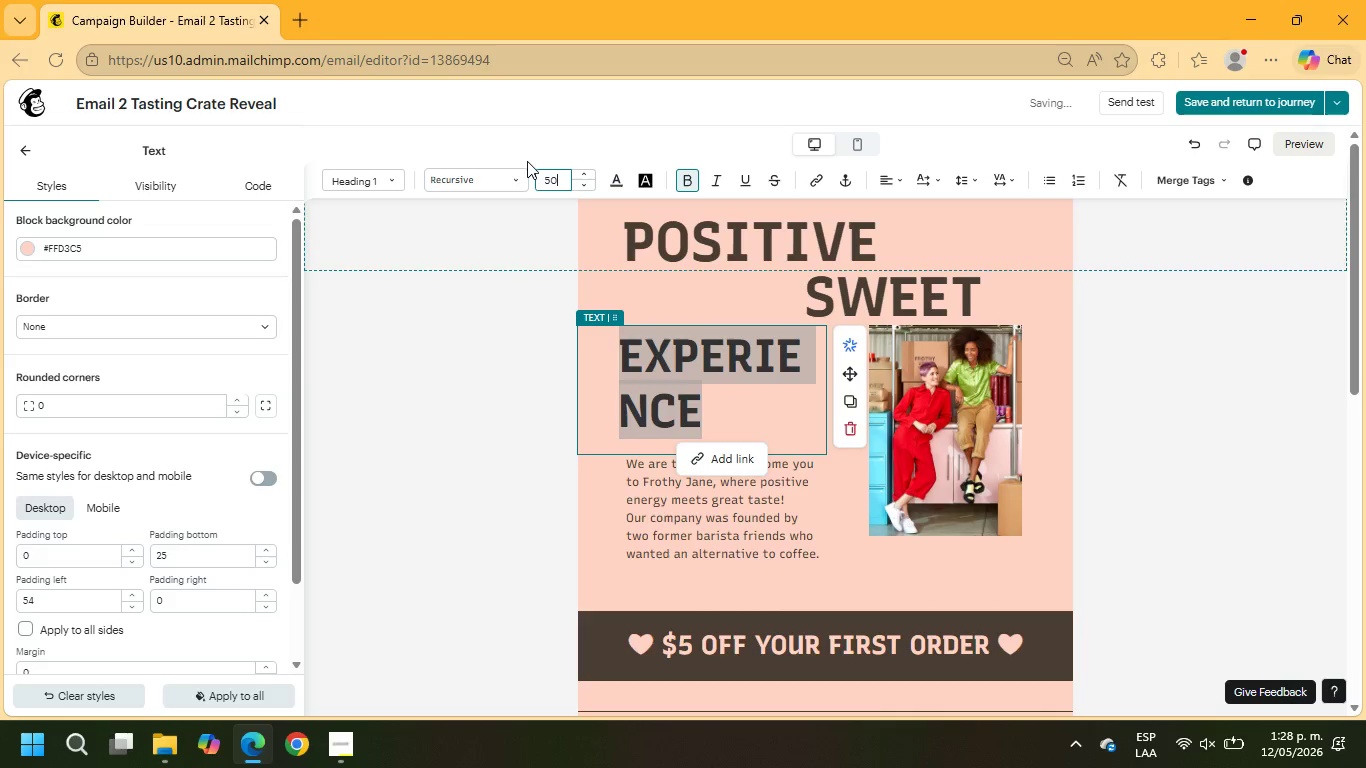 
key(NumpadEnter)
 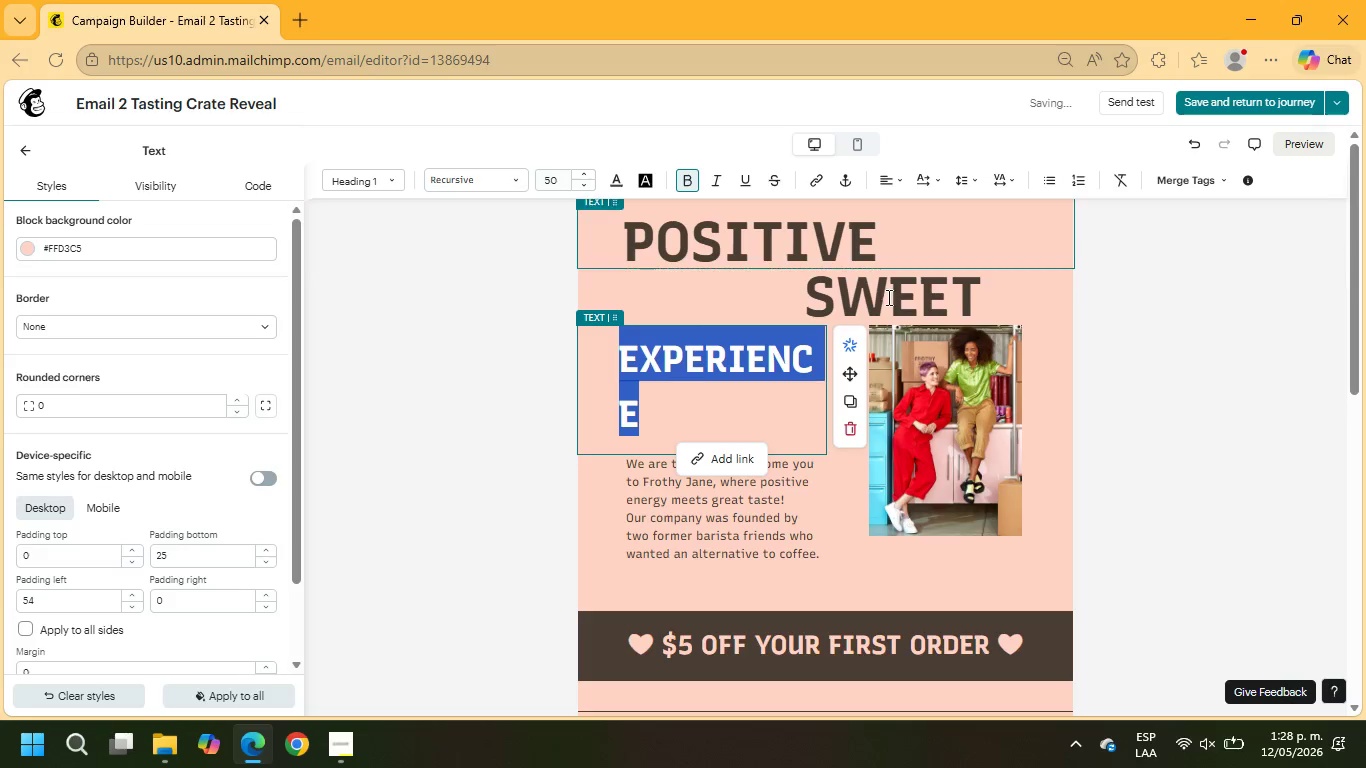 
left_click([927, 383])
 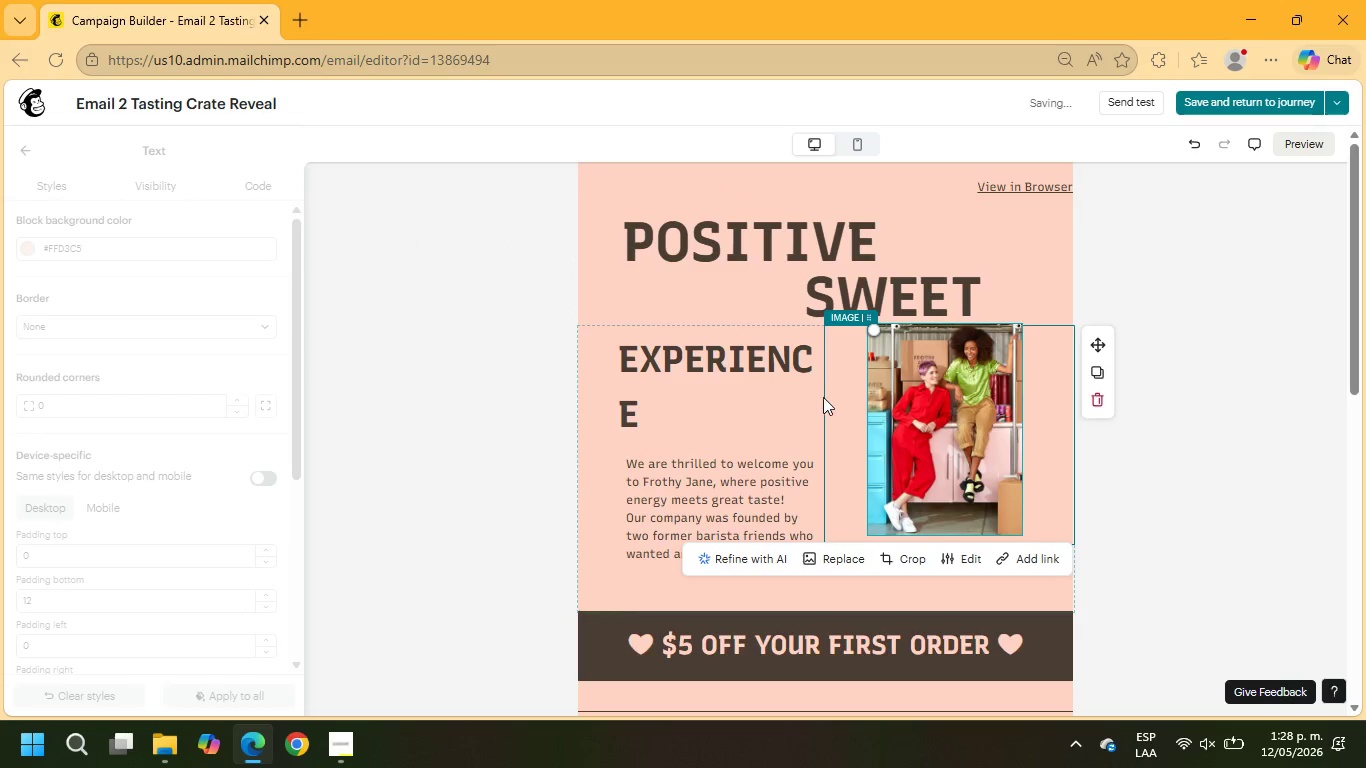 
left_click([818, 398])
 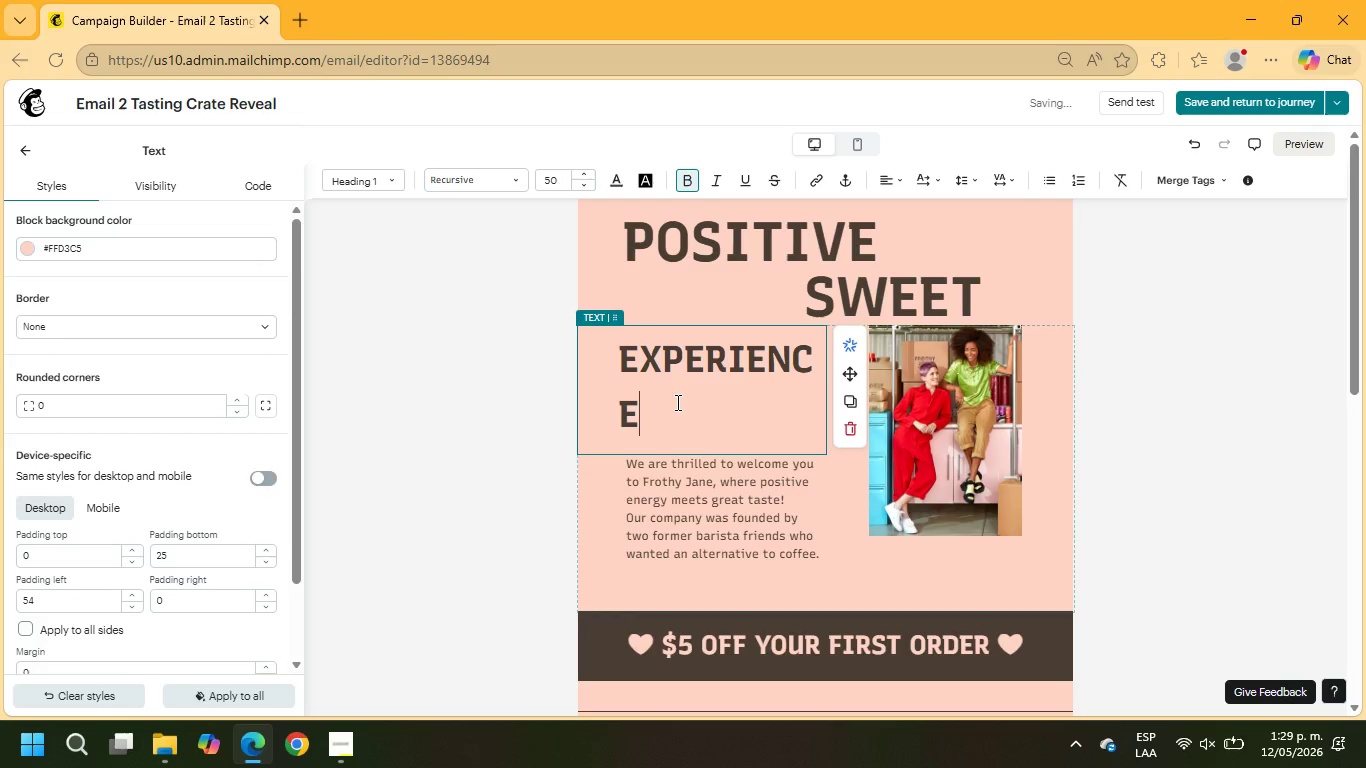 
wait(5.49)
 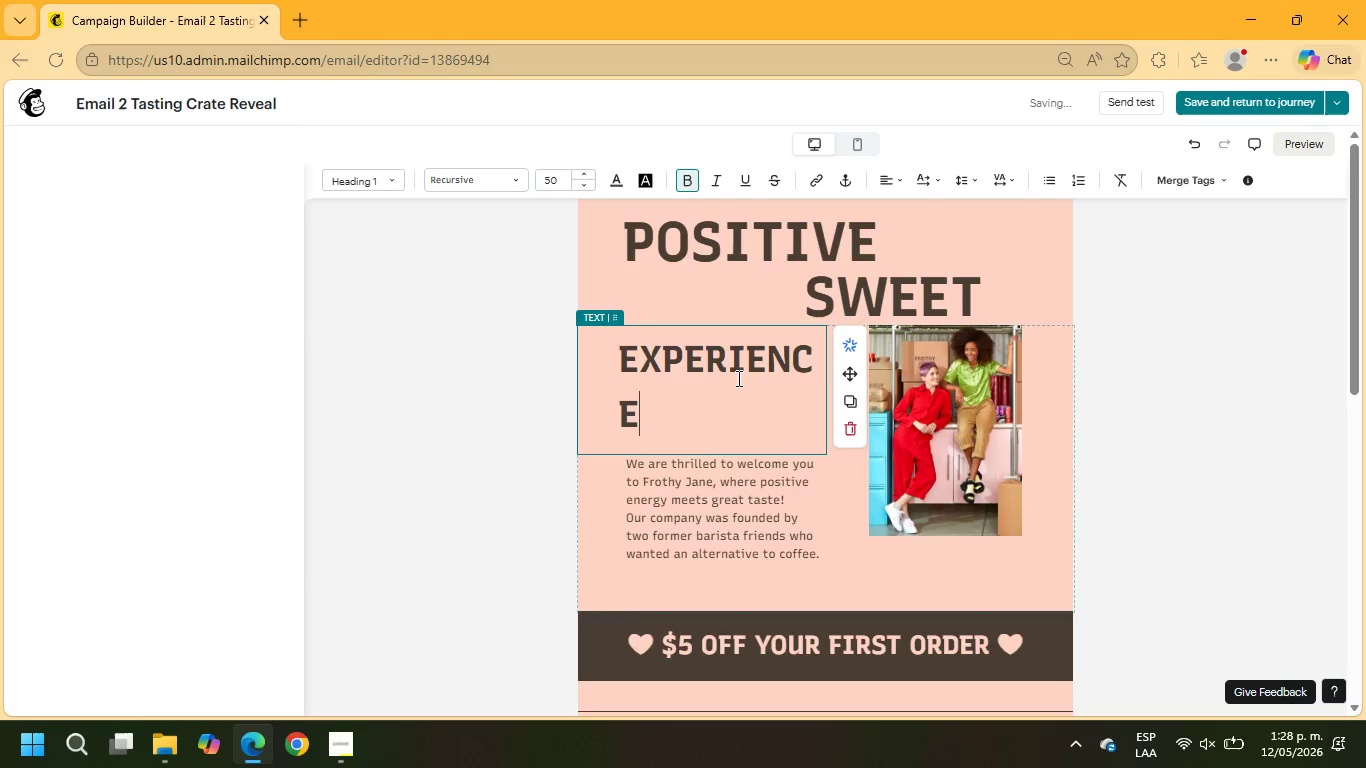 
left_click_drag(start_coordinate=[665, 410], to_coordinate=[610, 350])
 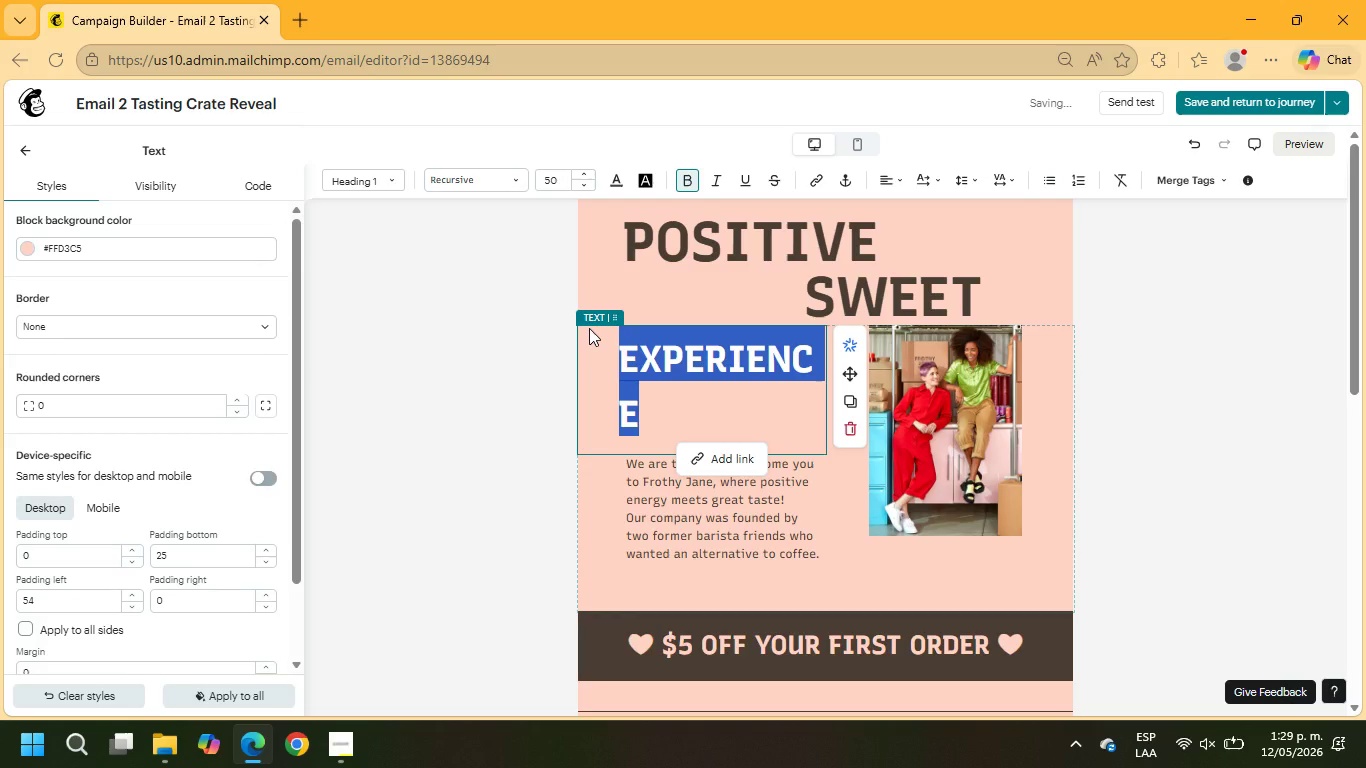 
key(Control+ControlLeft)
 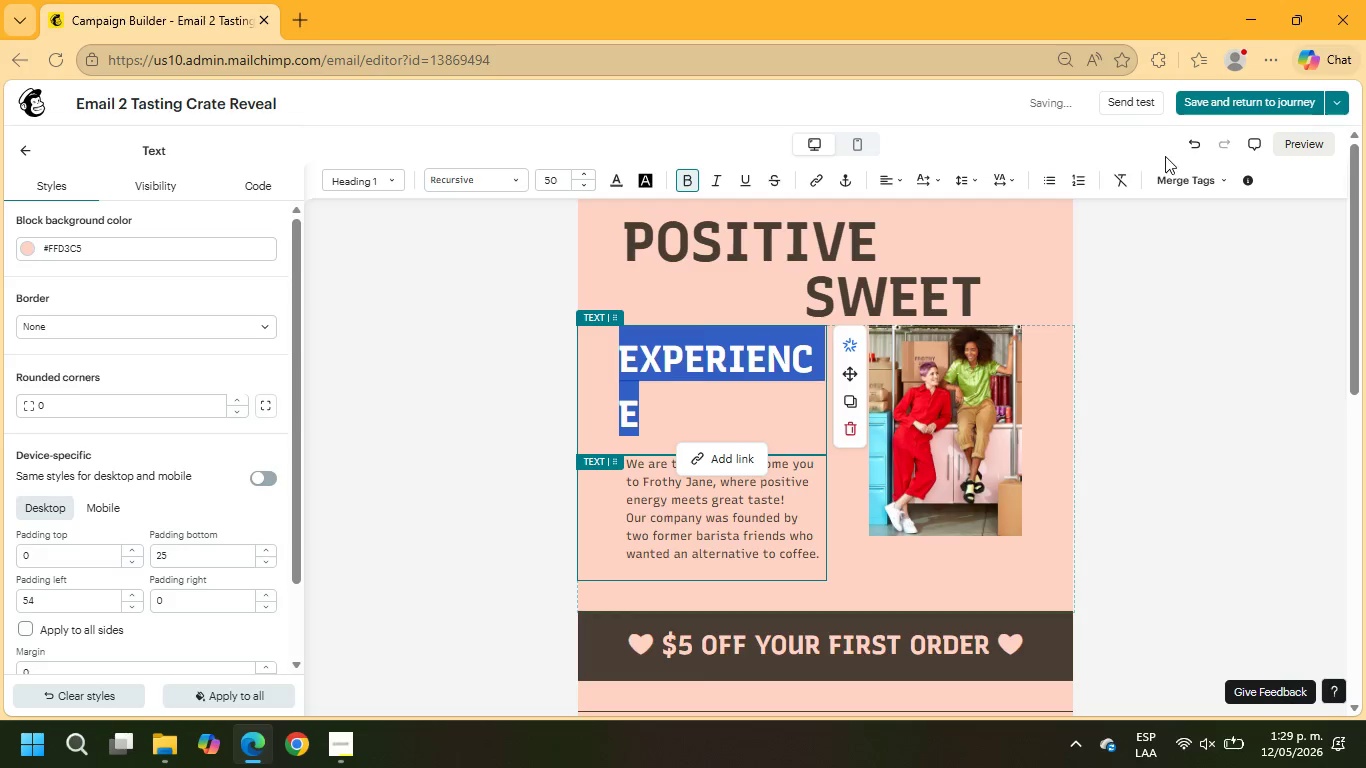 
left_click([1184, 149])
 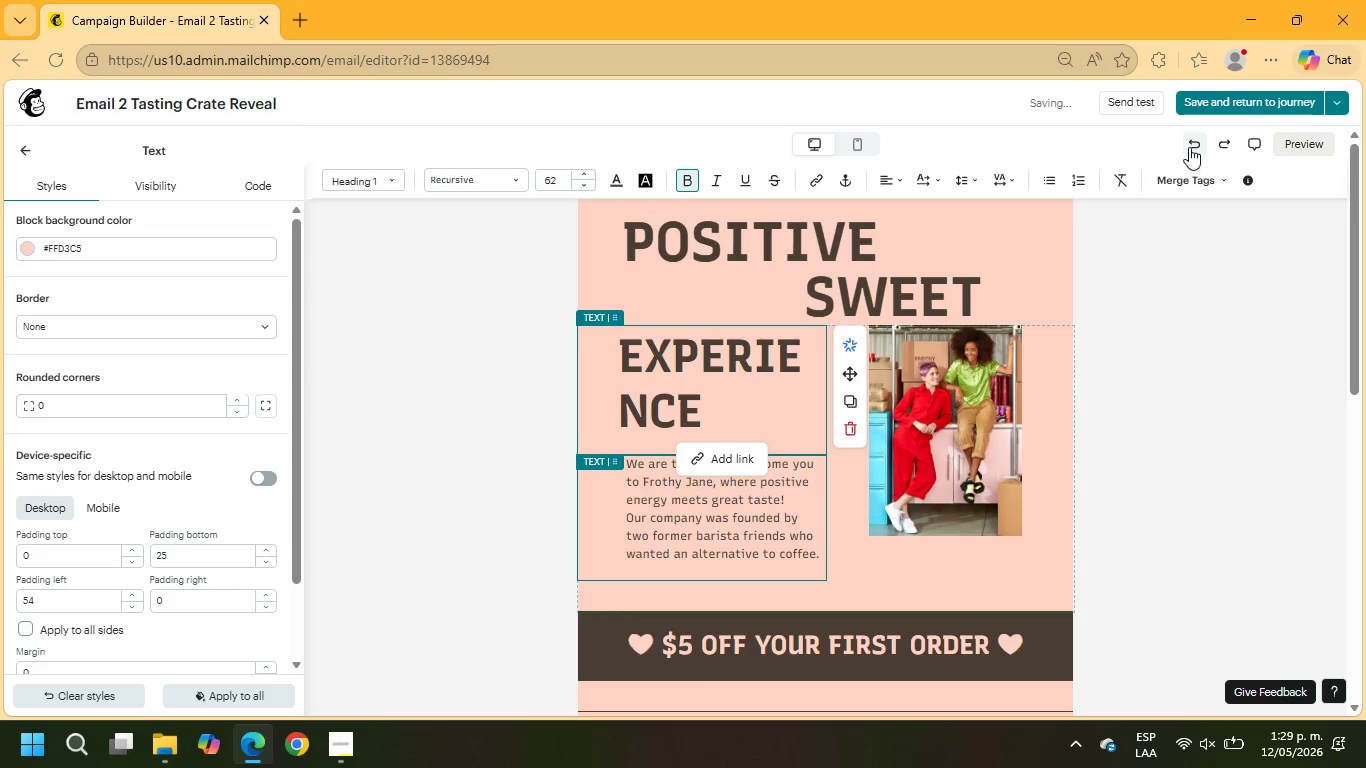 
left_click([1189, 147])
 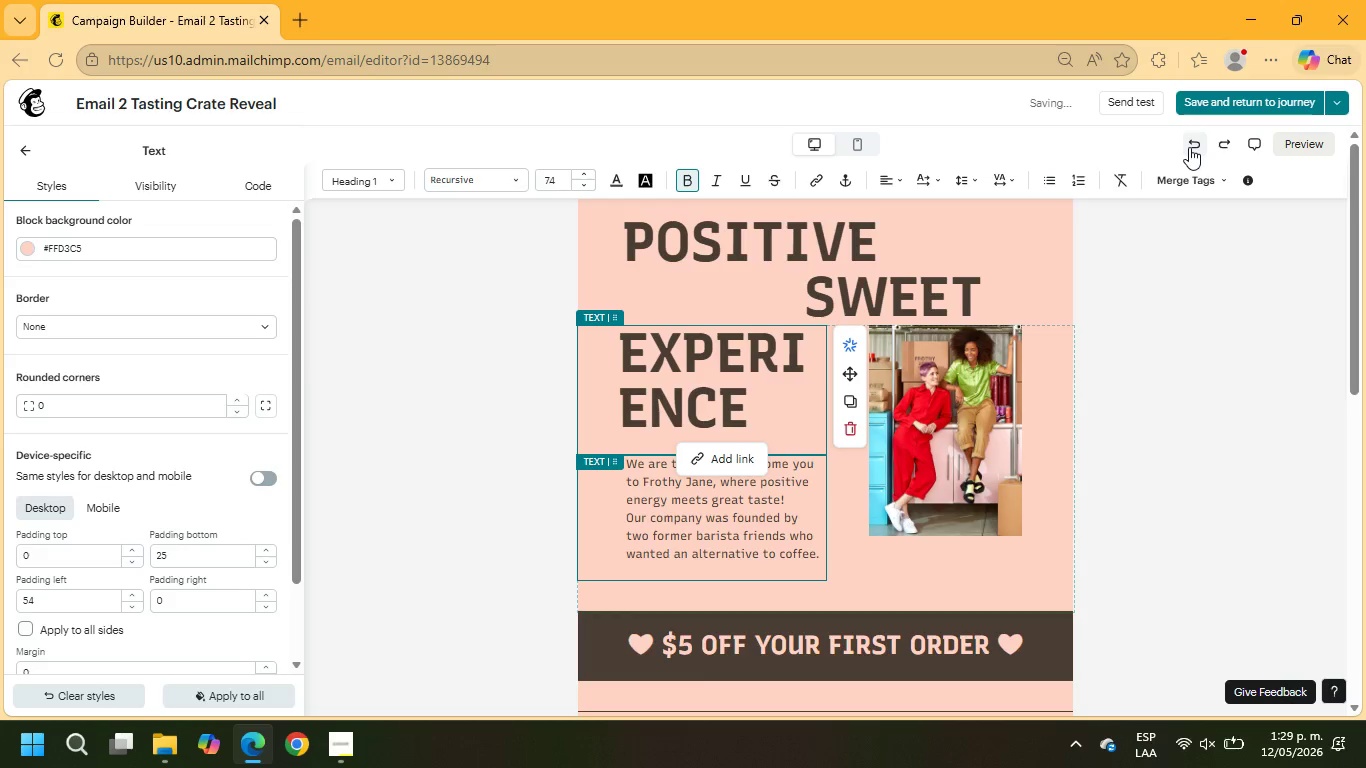 
left_click([1189, 147])
 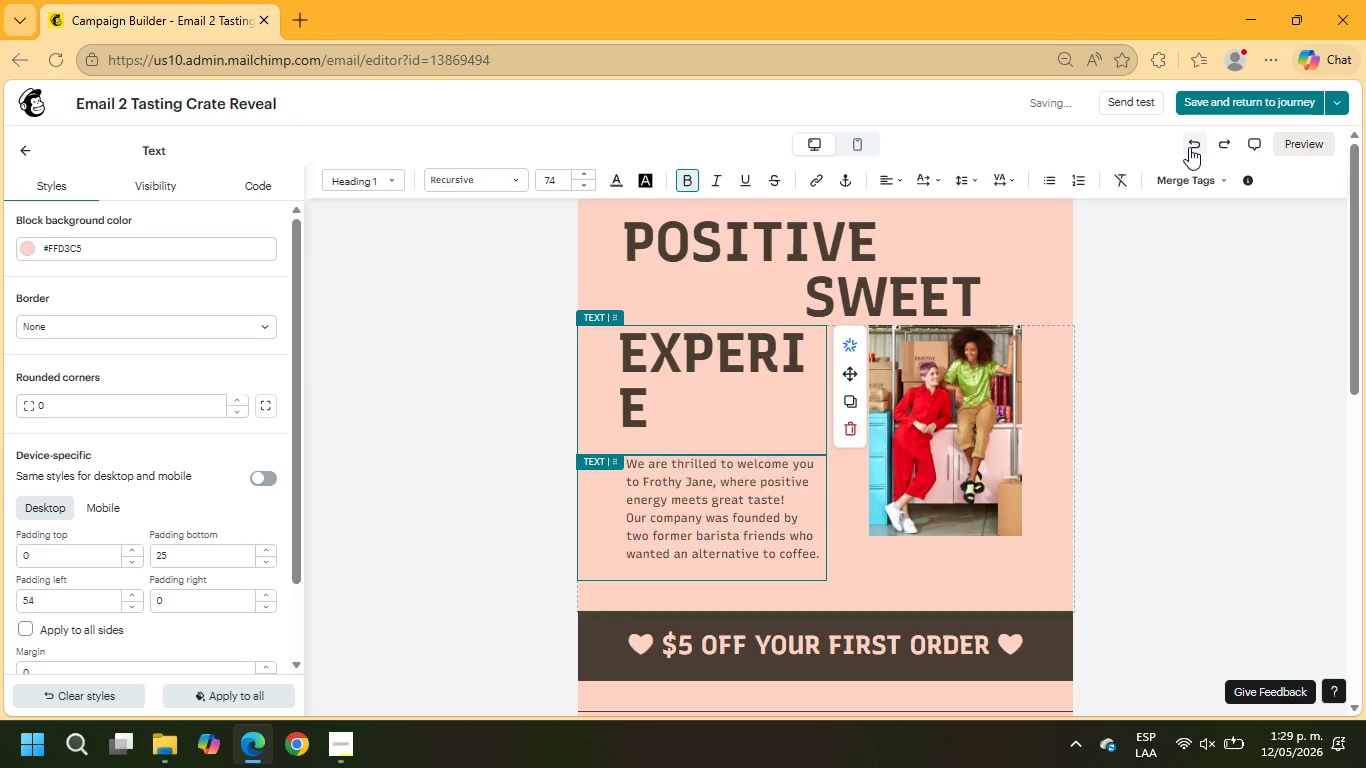 
left_click([1189, 147])
 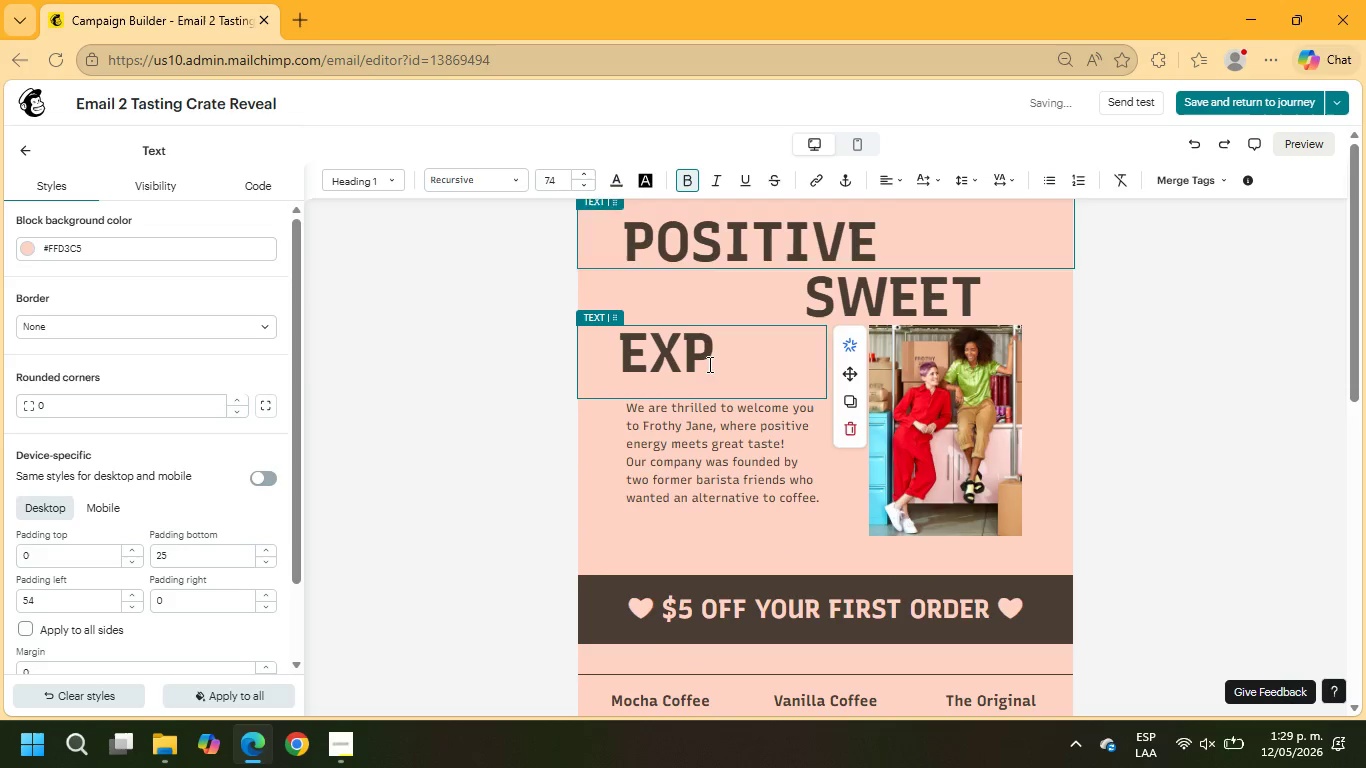 
left_click_drag(start_coordinate=[714, 349], to_coordinate=[575, 345])
 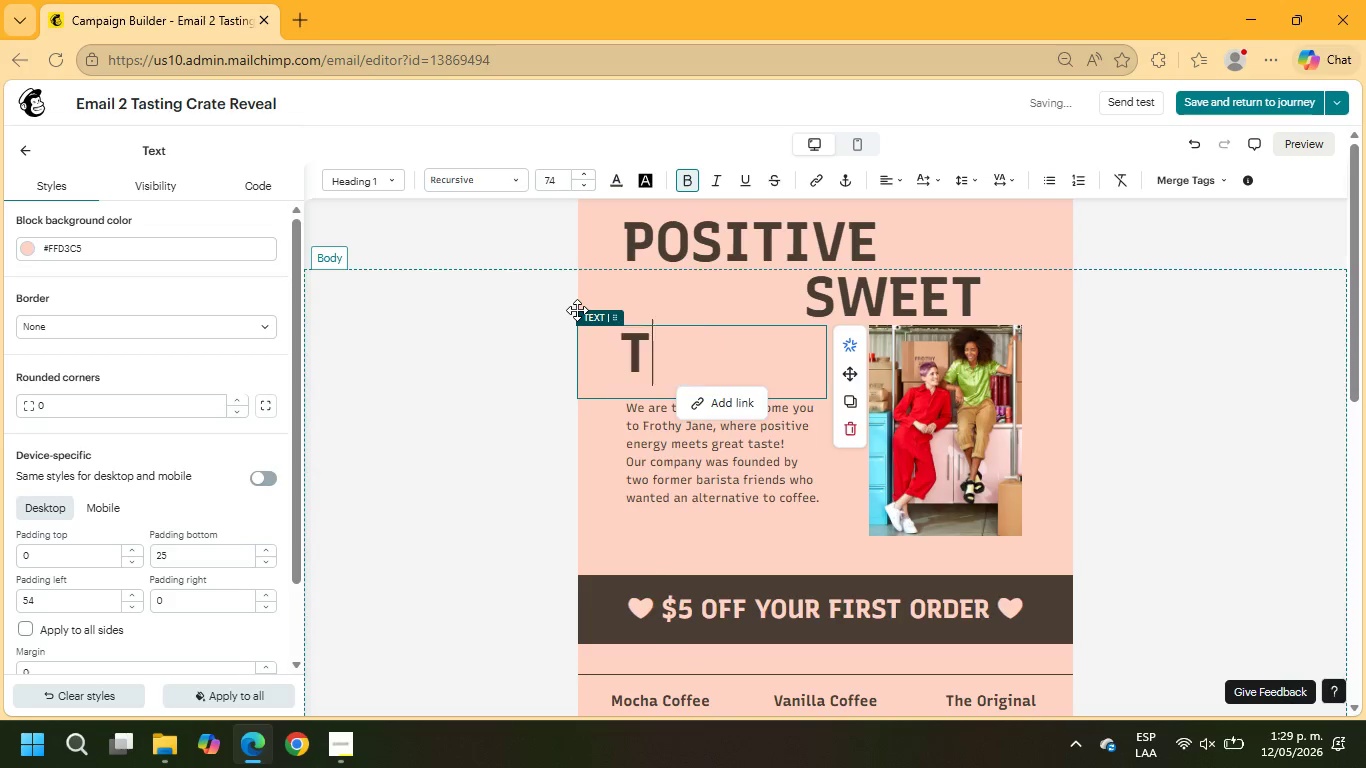 
type(TASTY)
 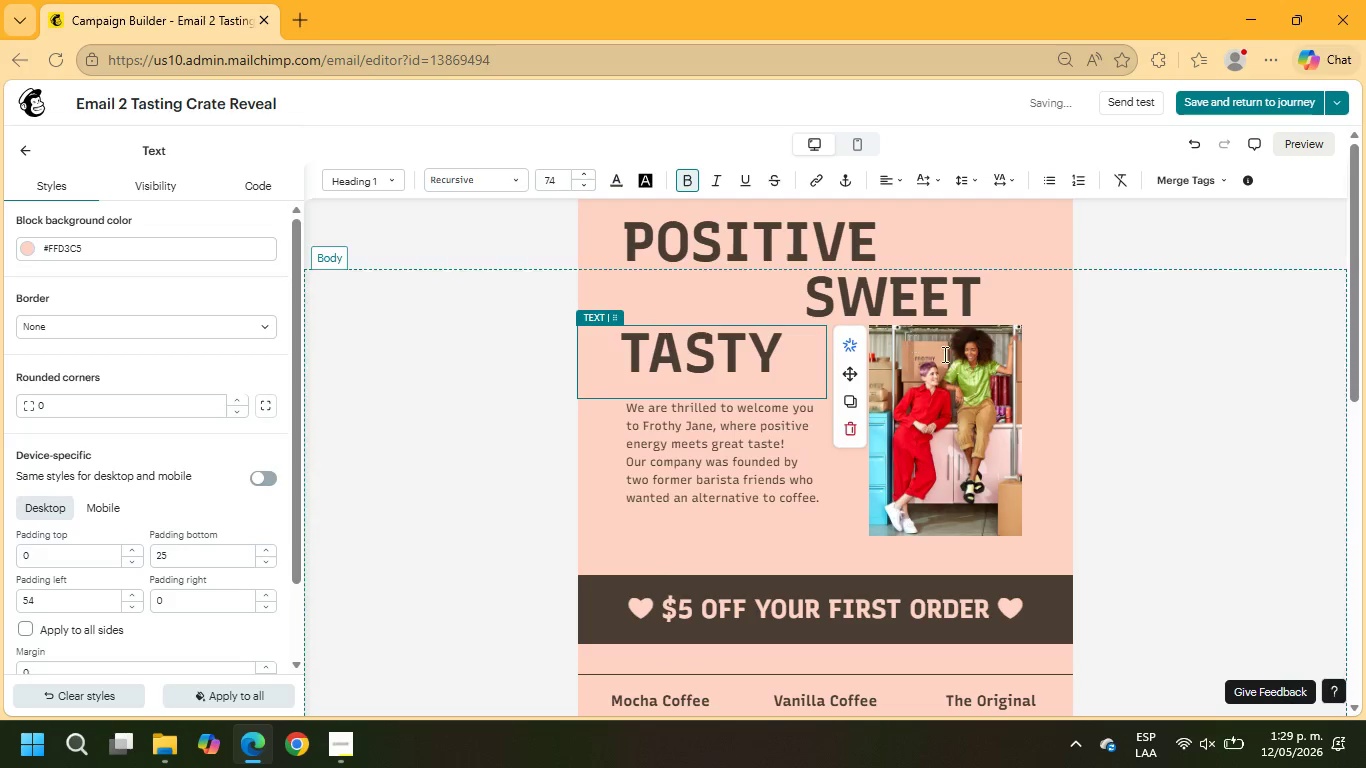 
scroll: coordinate [1235, 359], scroll_direction: up, amount: 19.0
 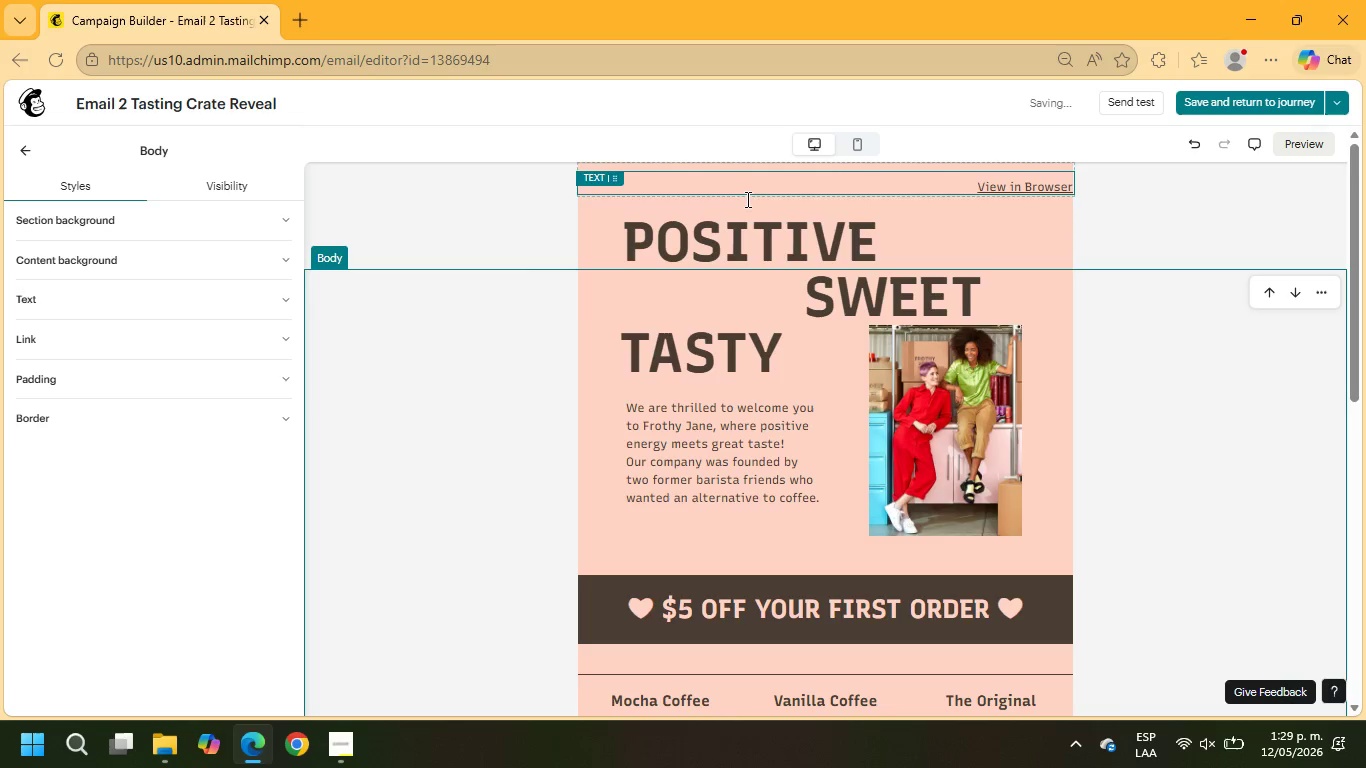 
left_click([958, 422])
 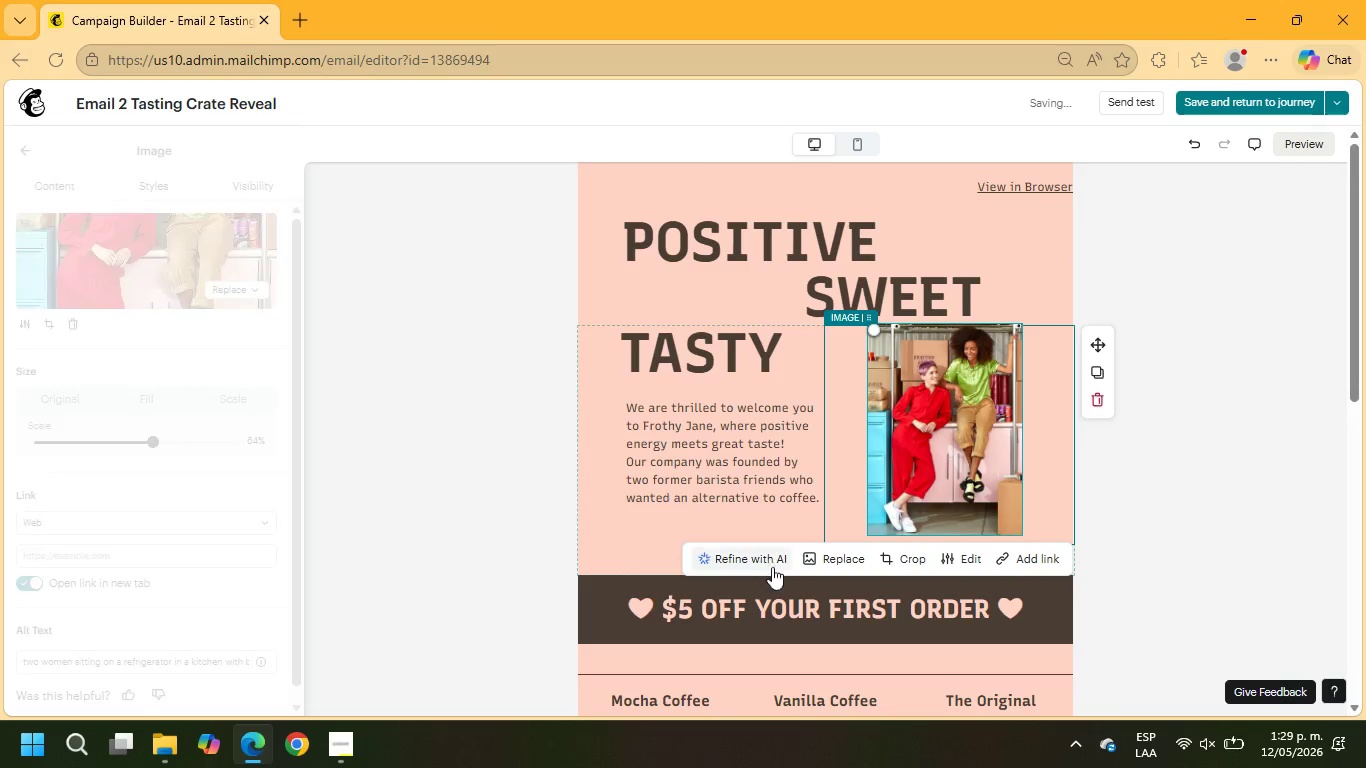 
left_click([818, 563])
 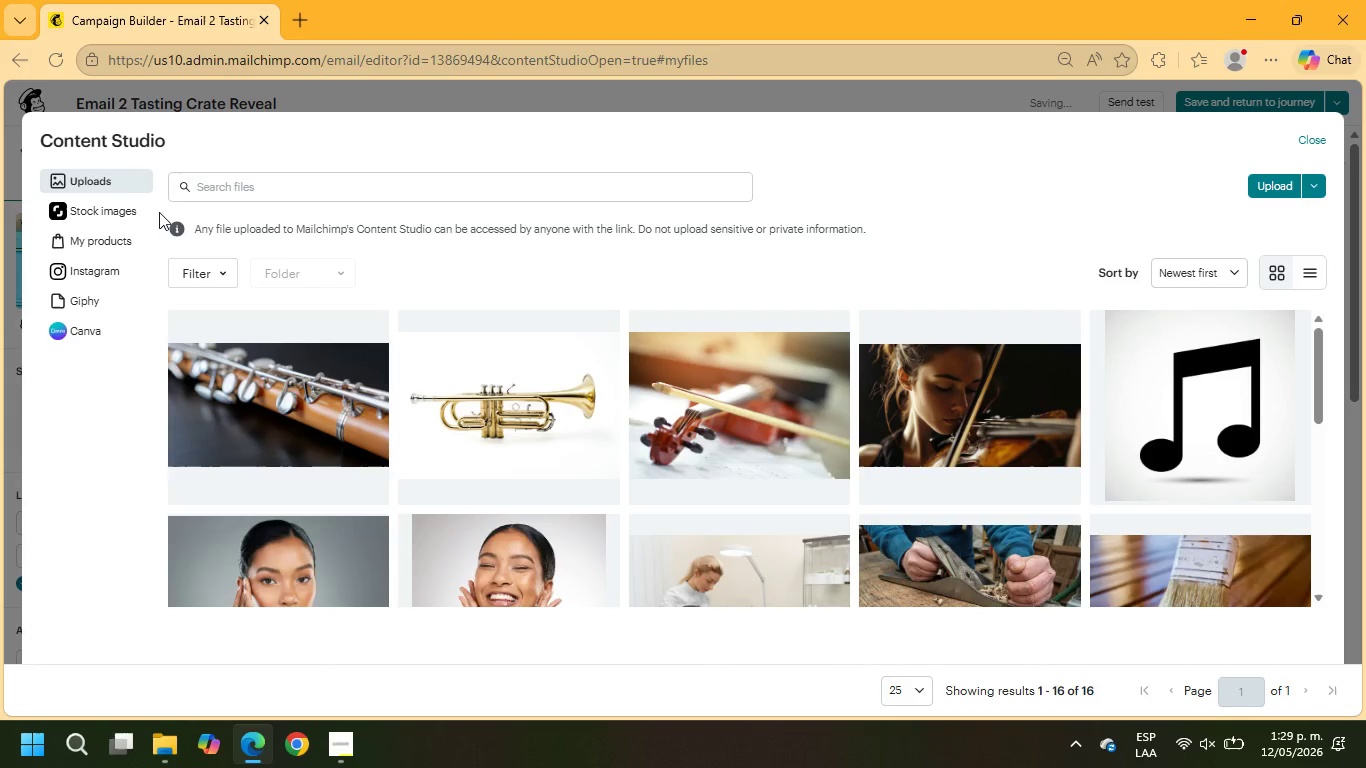 
left_click([133, 214])
 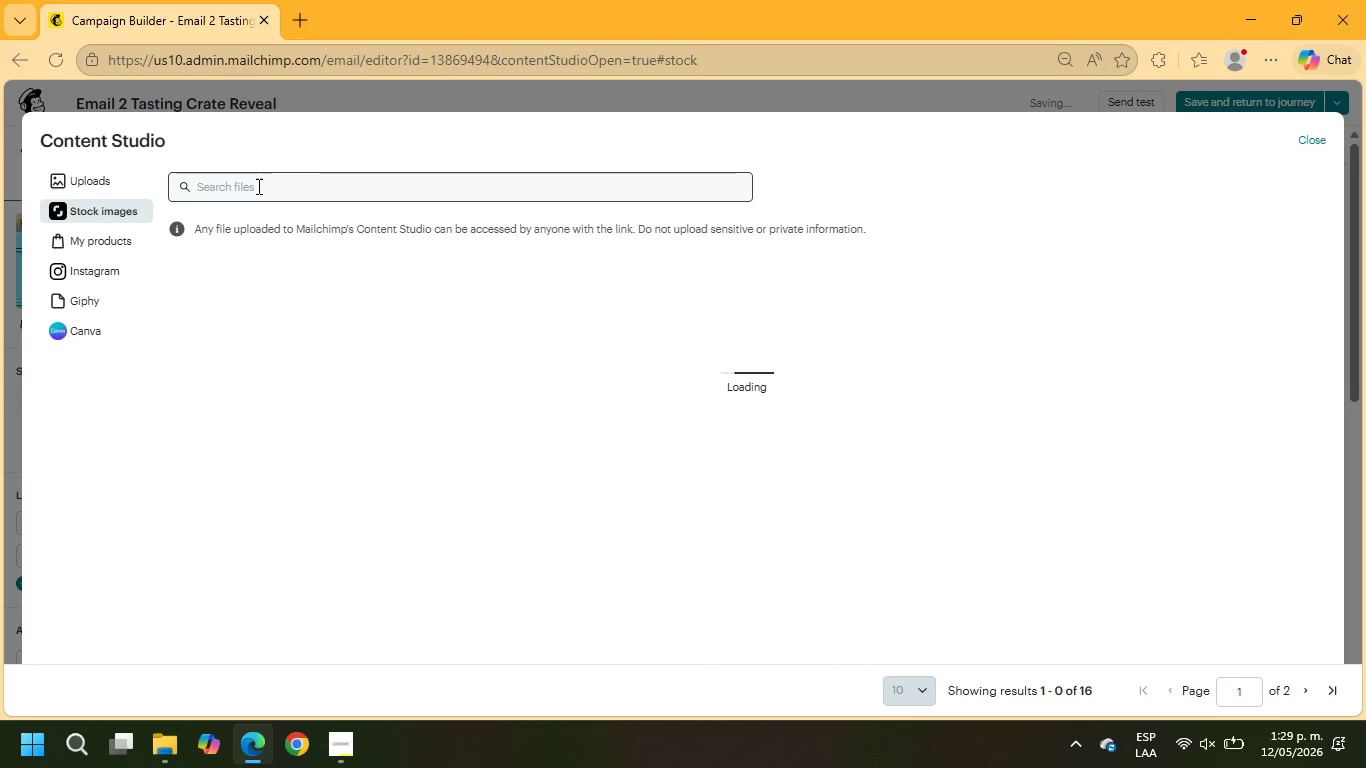 
left_click([257, 186])
 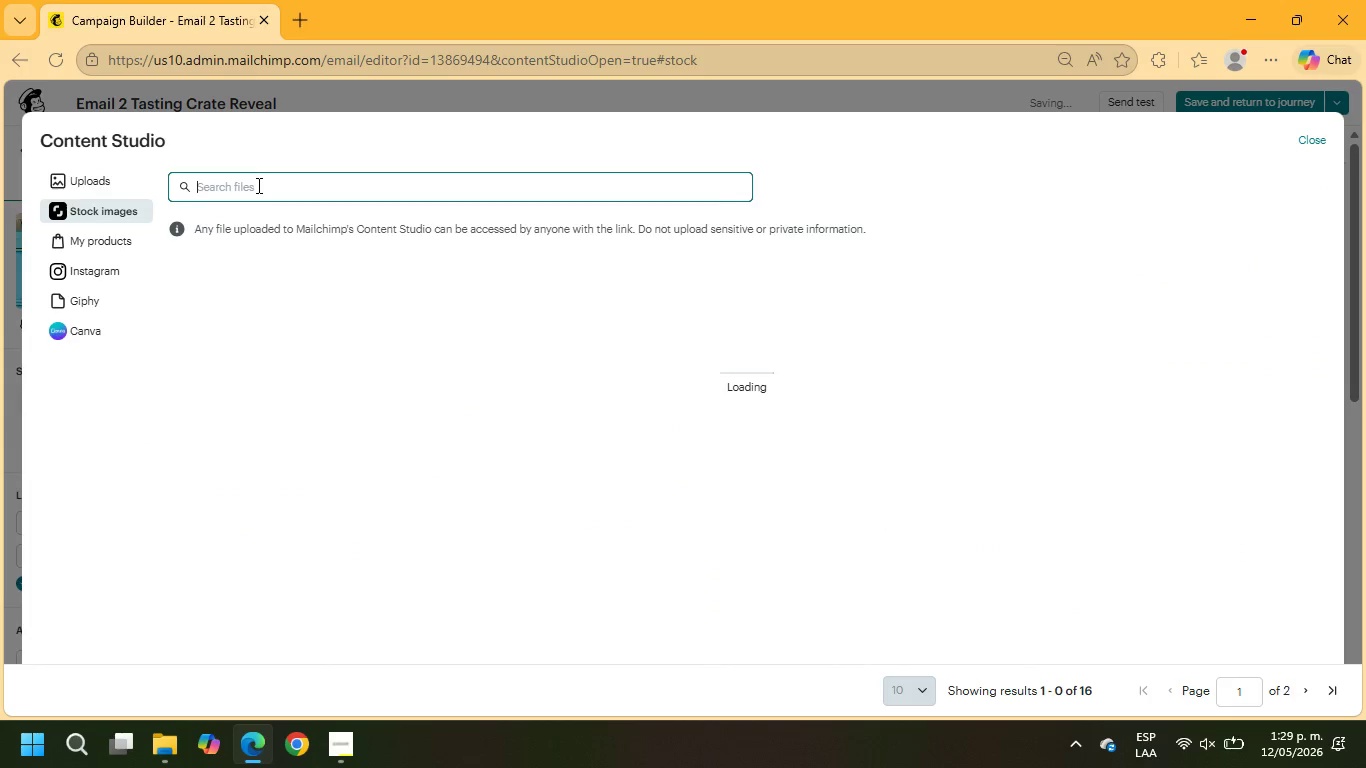 
type(DESSERTS)
 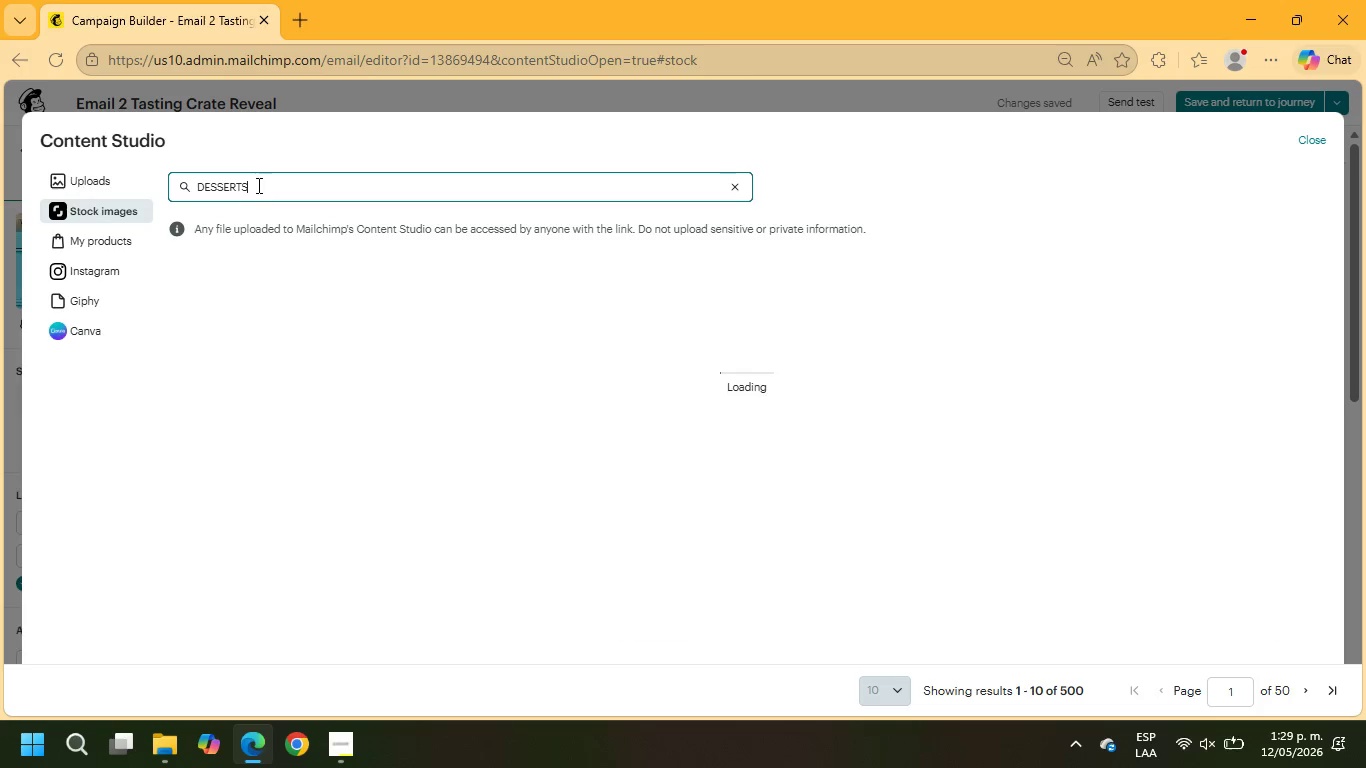 
key(Enter)
 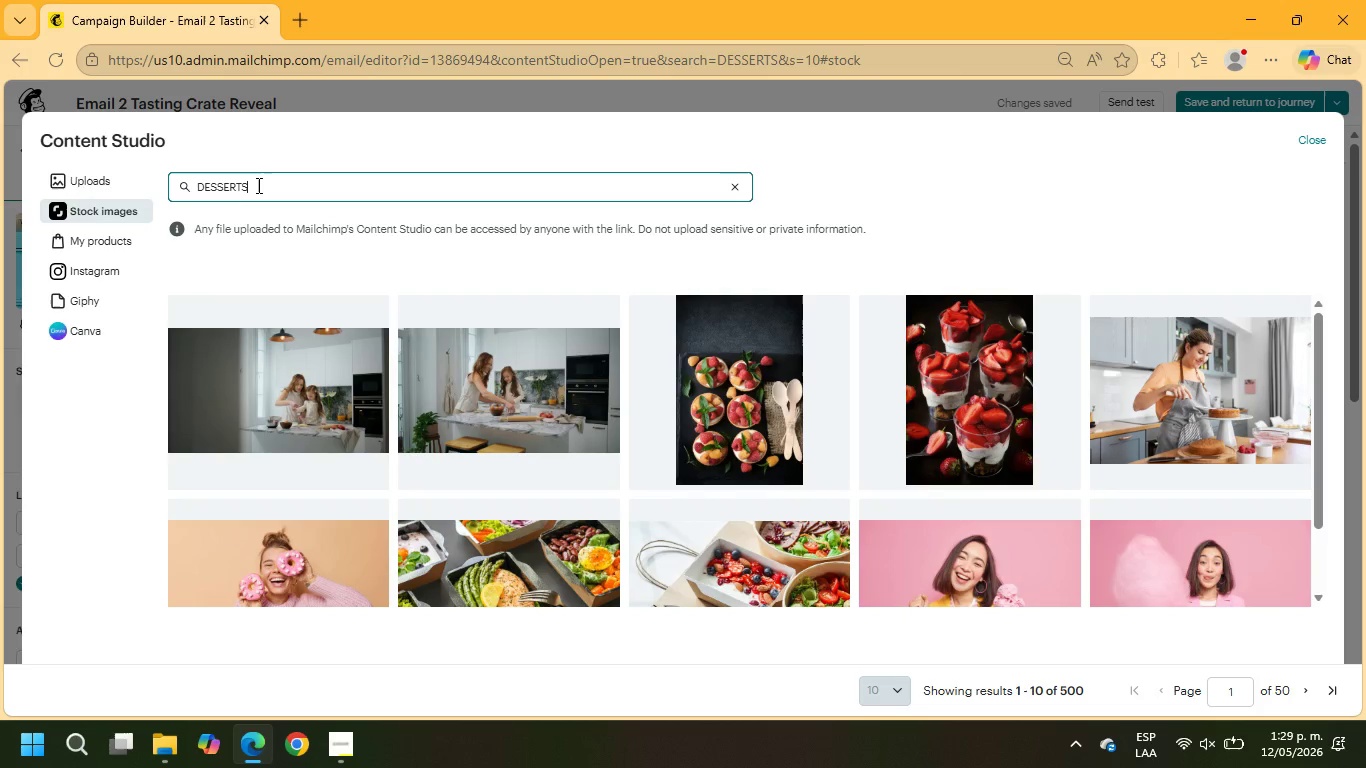 
wait(6.52)
 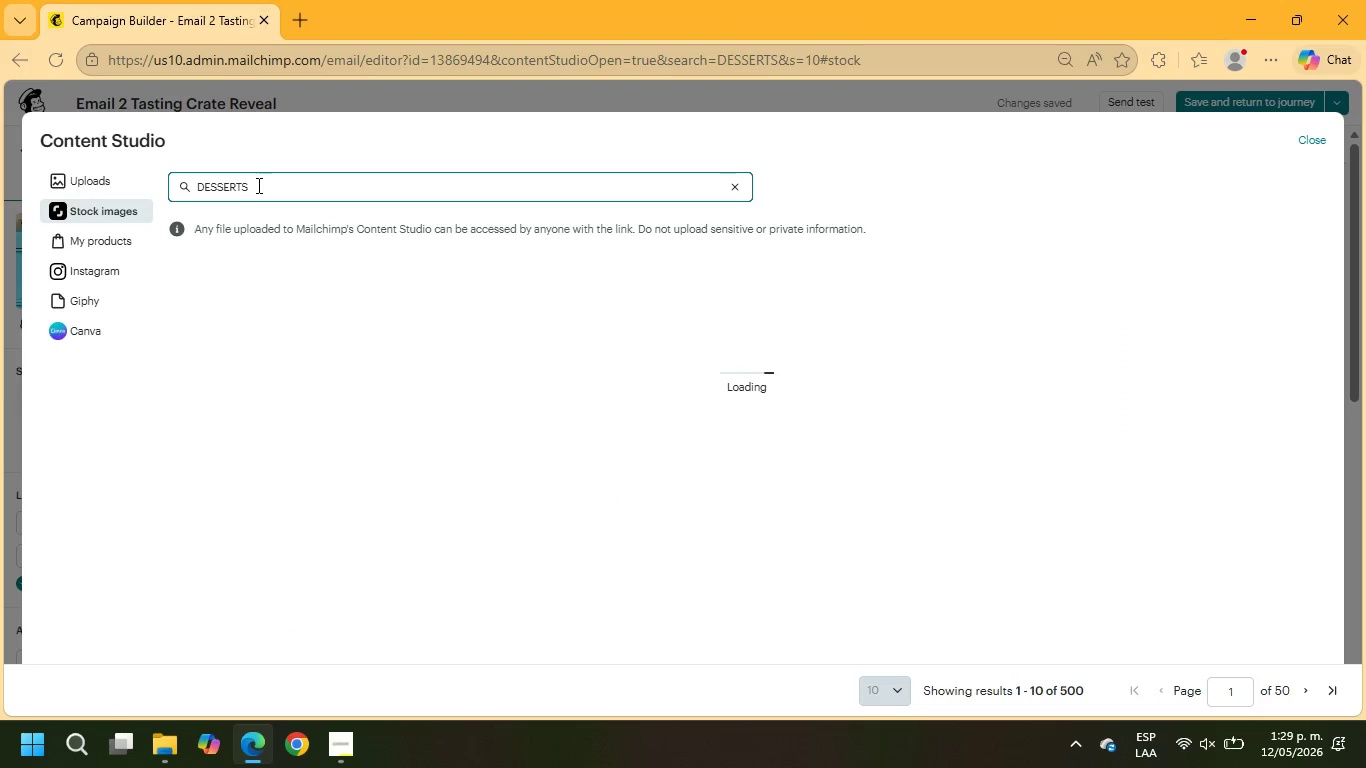 
left_click([939, 372])
 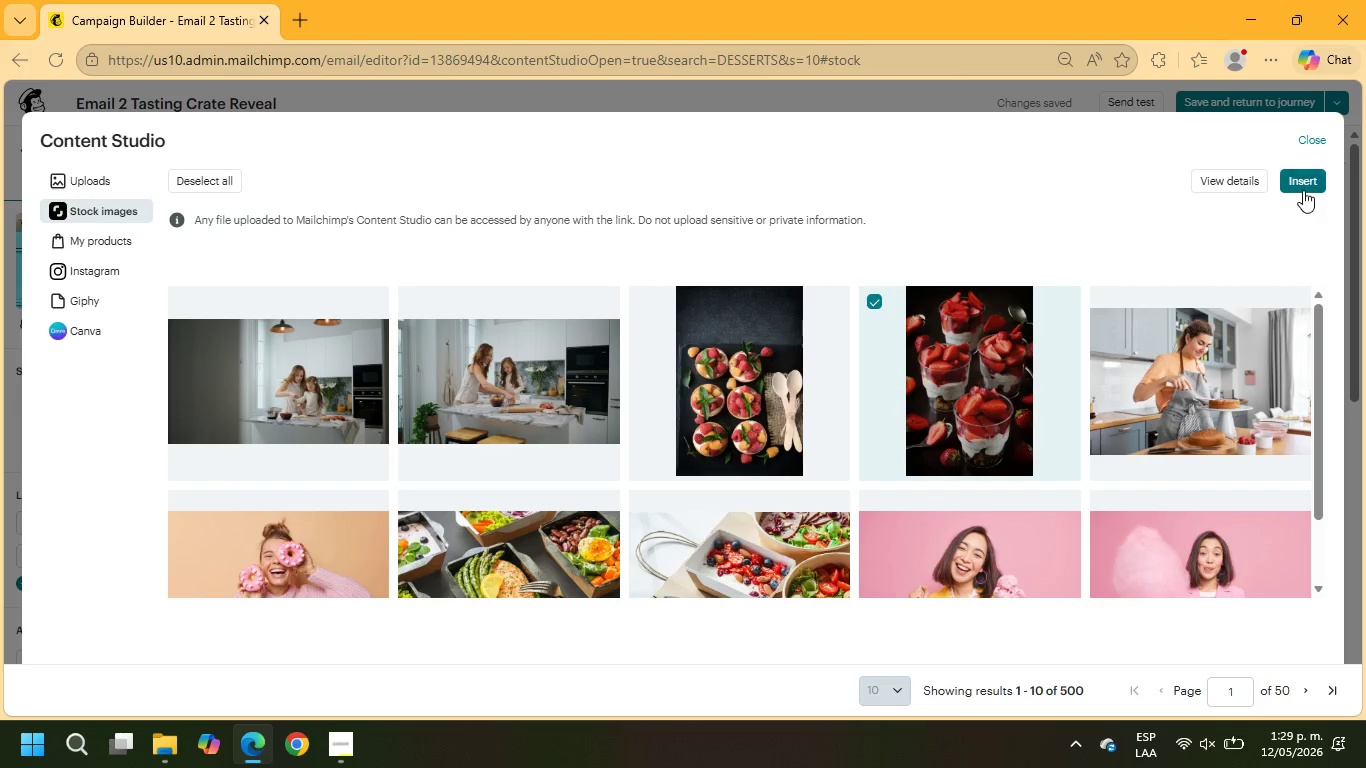 
left_click([1303, 184])
 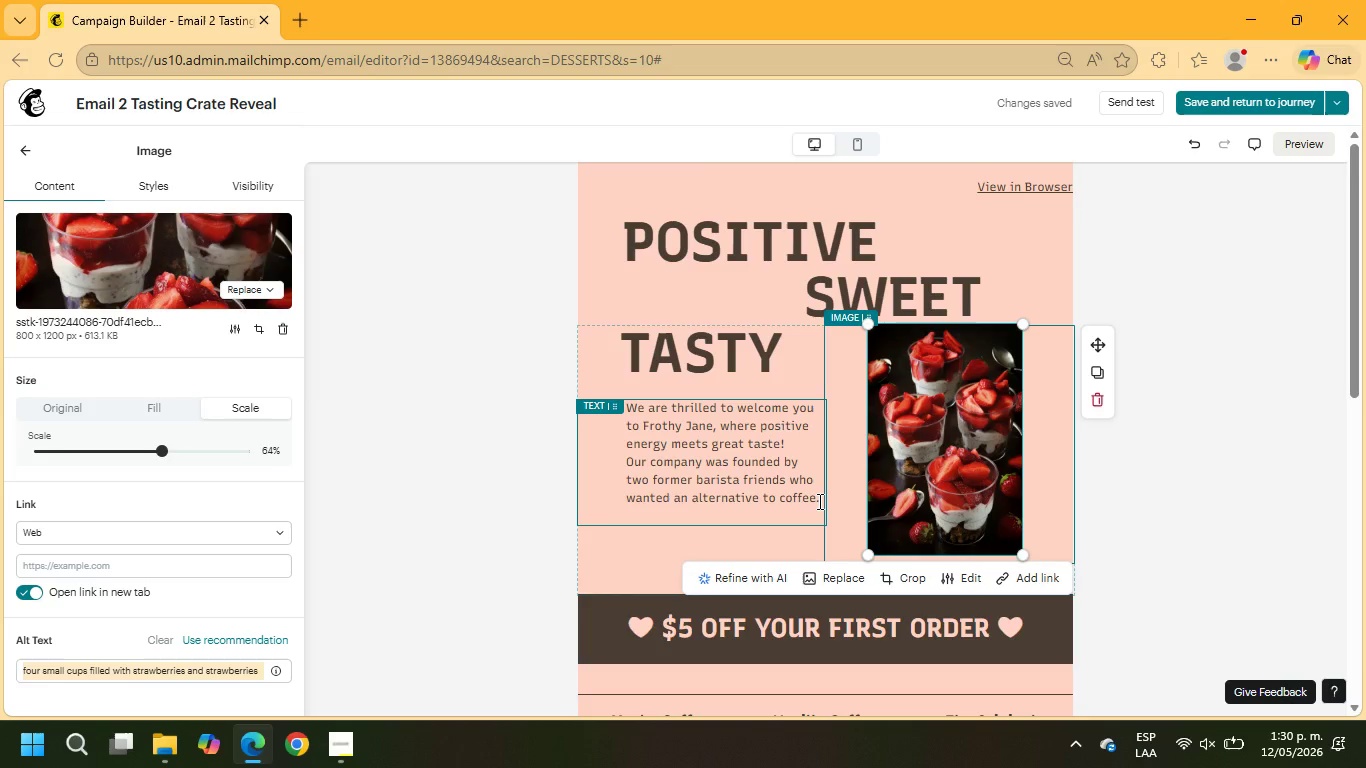 
wait(54.06)
 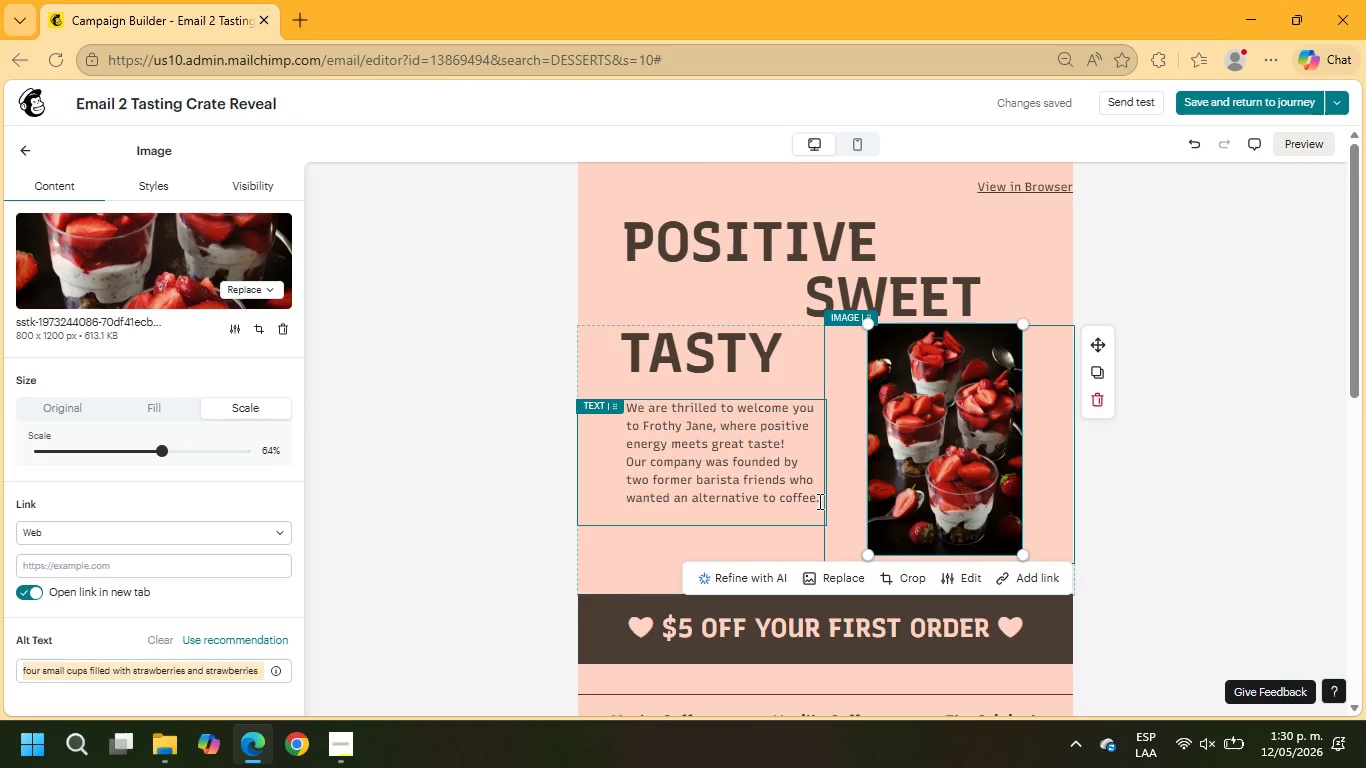 
left_click([818, 501])
 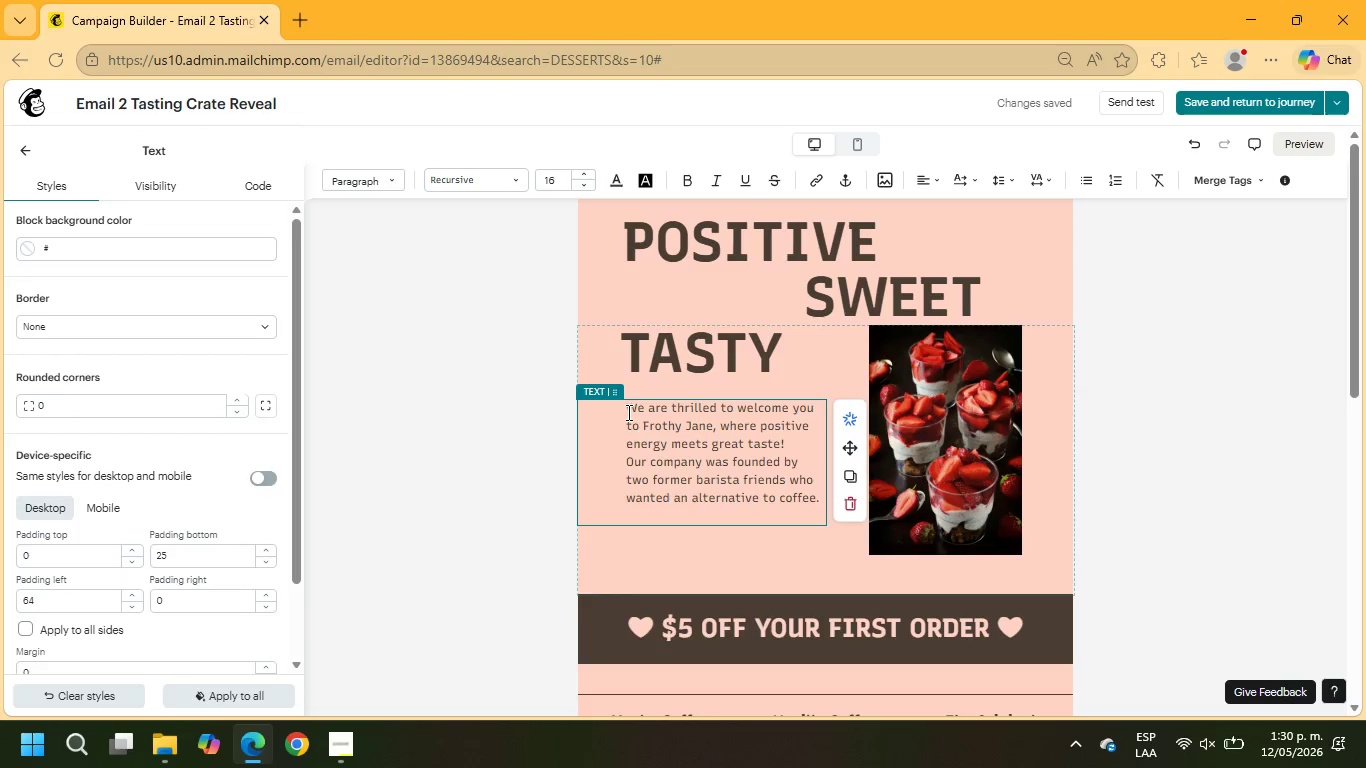 
left_click([627, 410])
 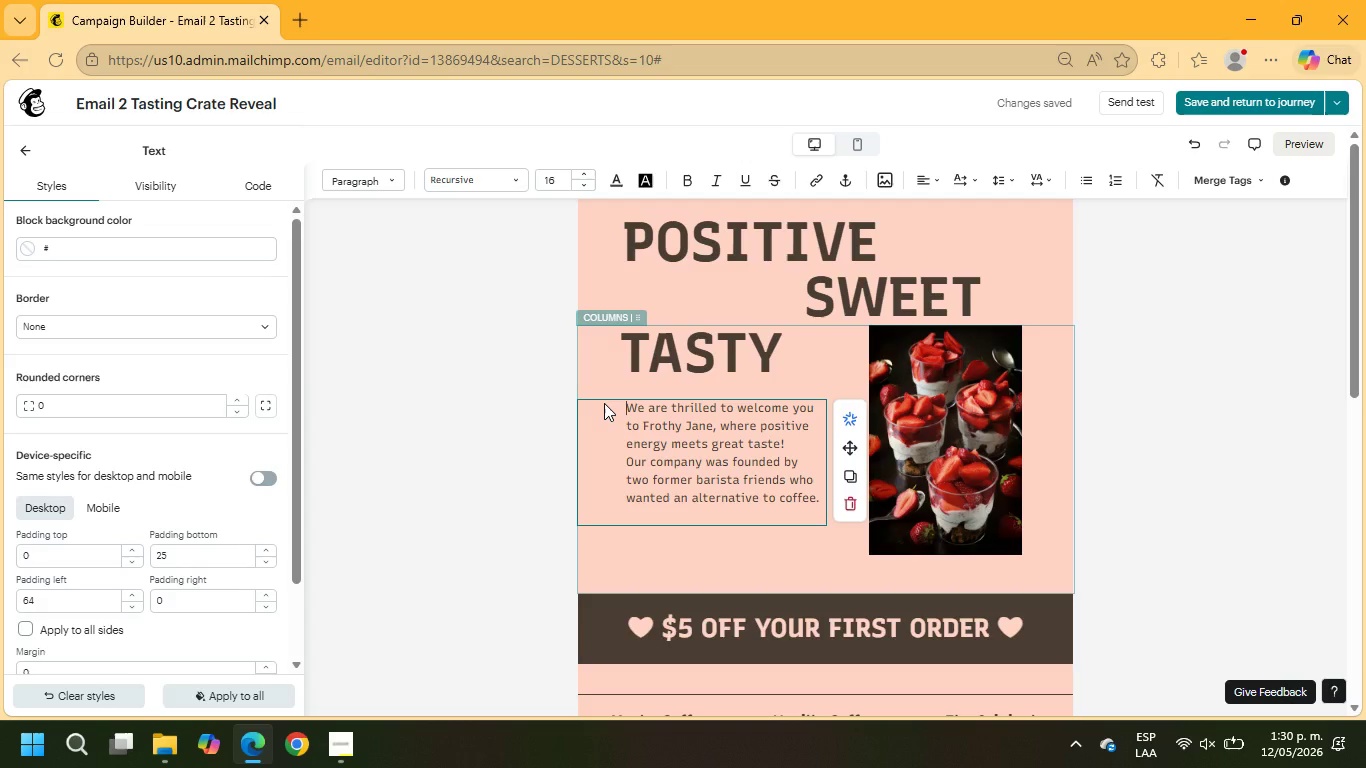 
key(Enter)
 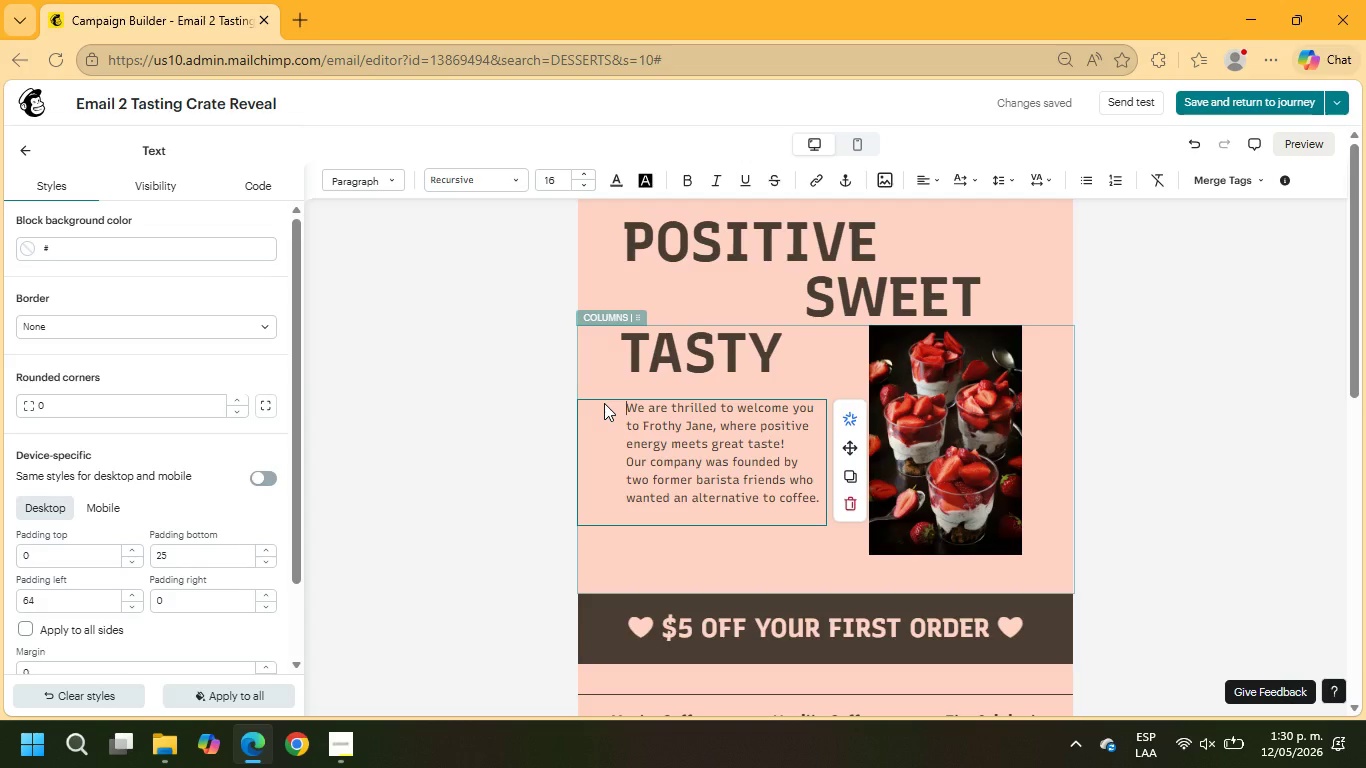 
key(Enter)
 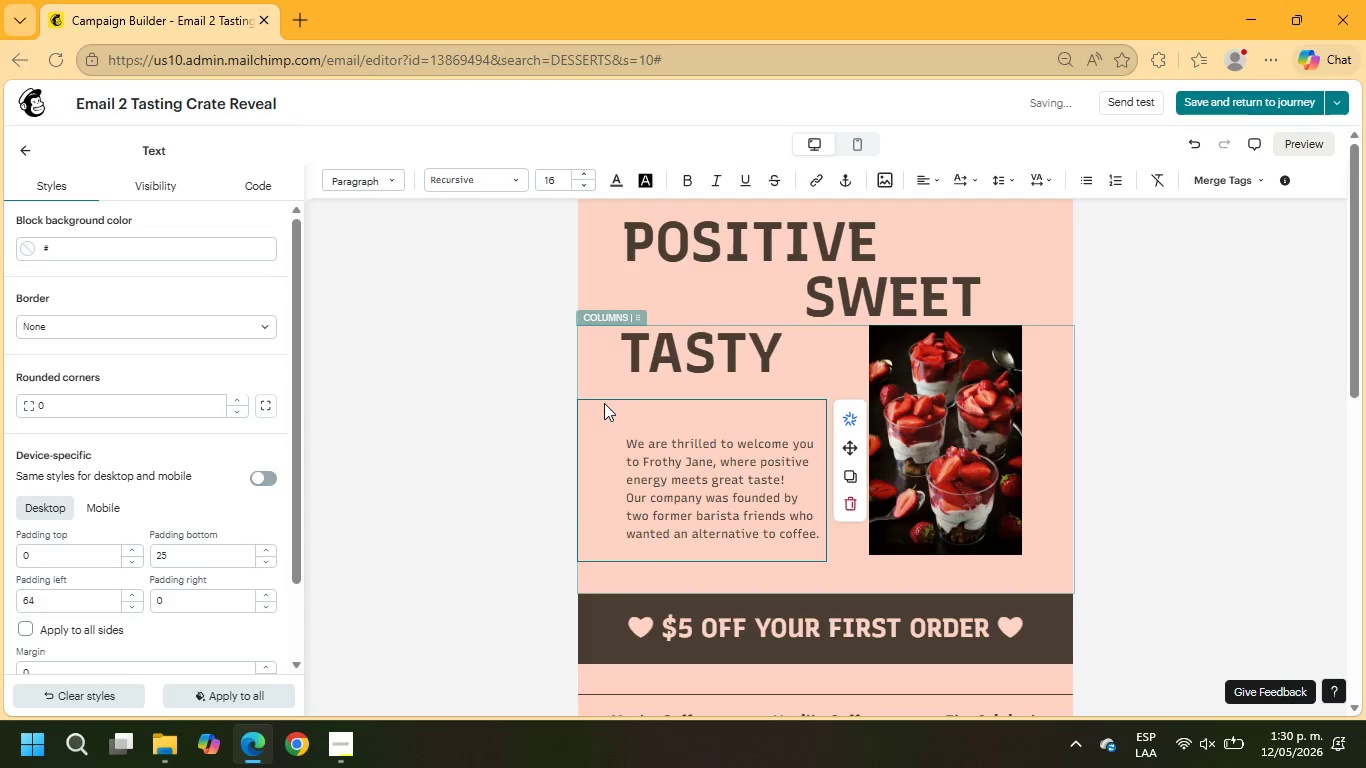 
key(ArrowUp)
 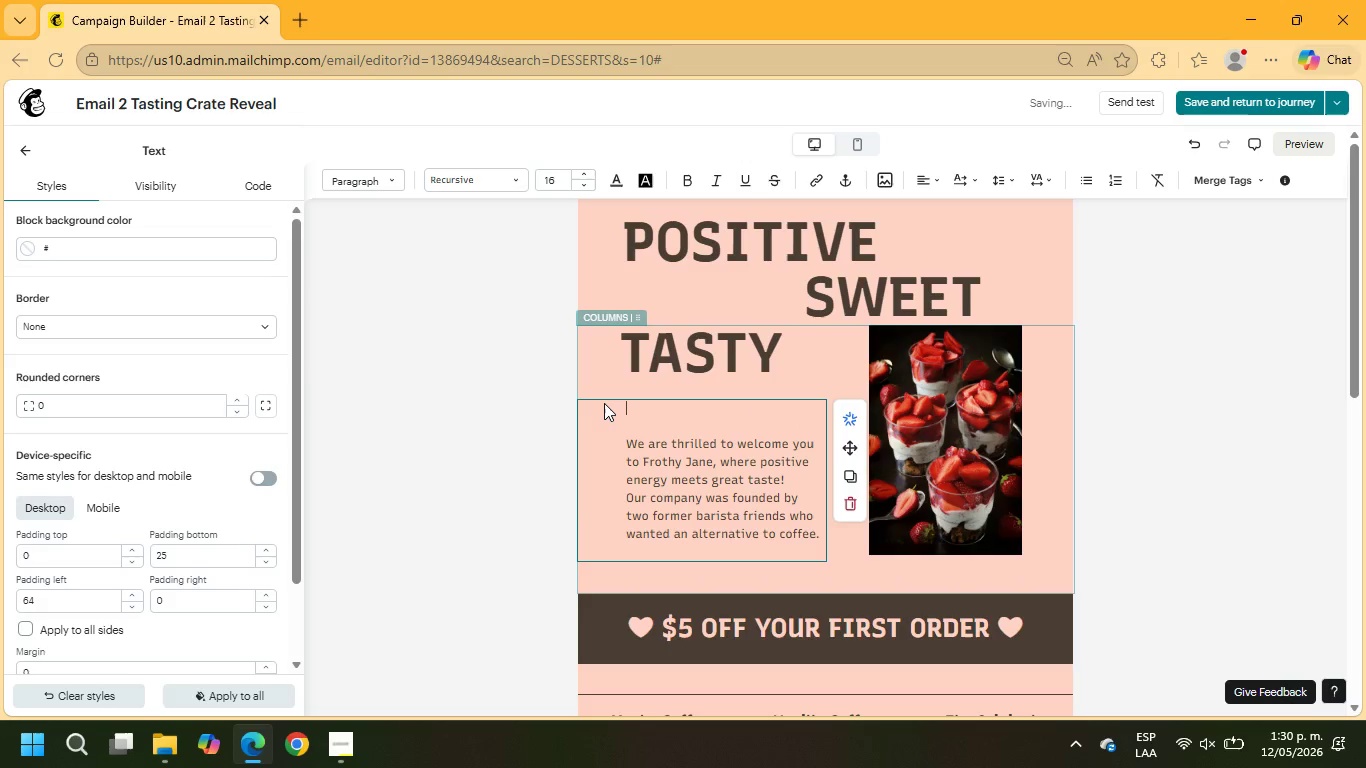 
key(ArrowUp)
 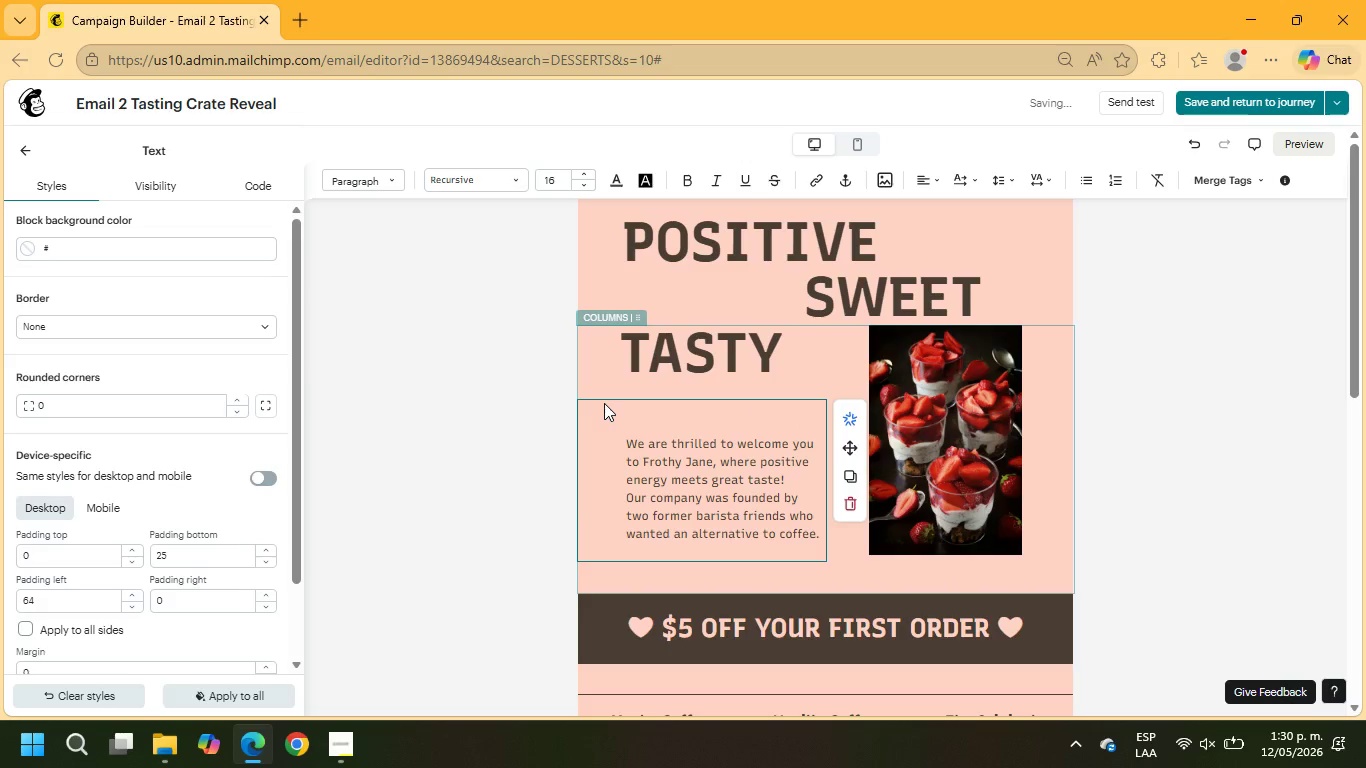 
type(the m)
key(Backspace)
key(Backspace)
key(Backspace)
key(Backspace)
key(Backspace)
type(the Monthly)
 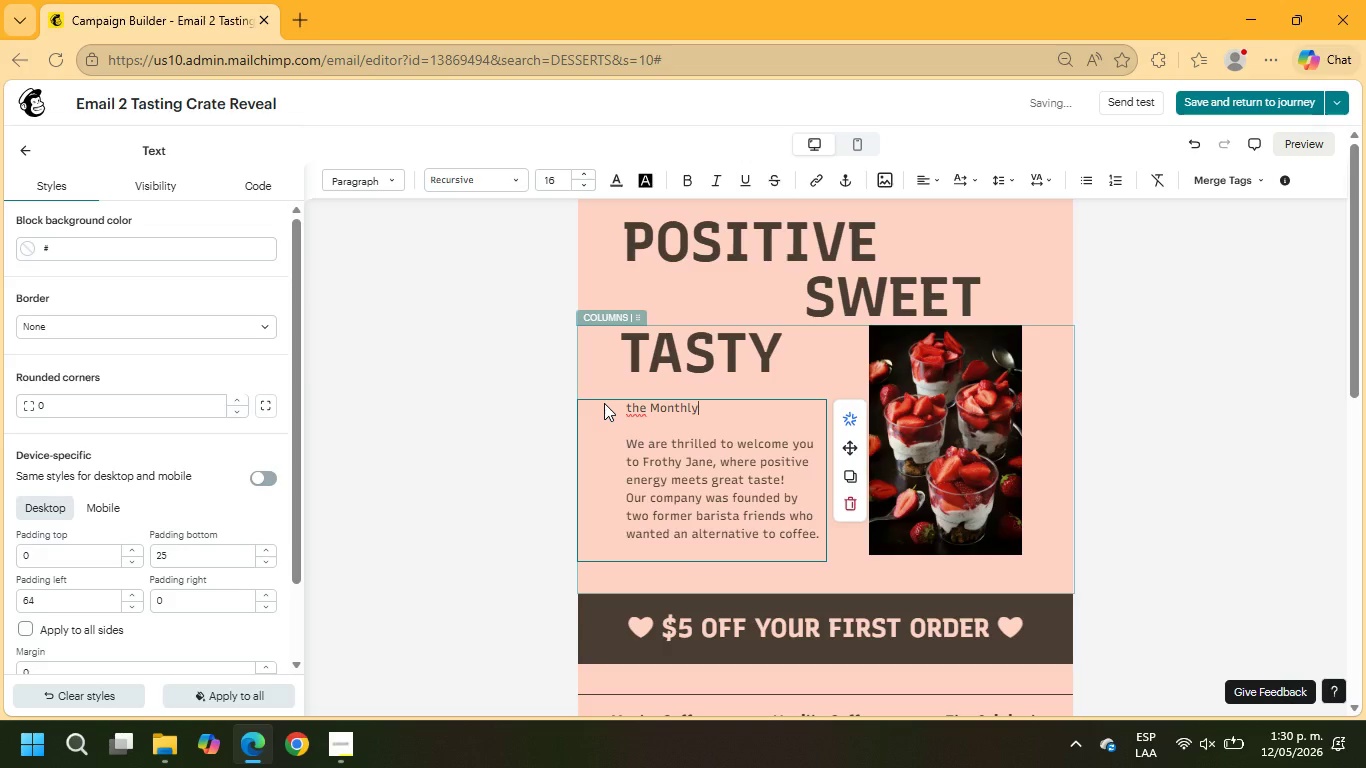 
key(ArrowLeft)
 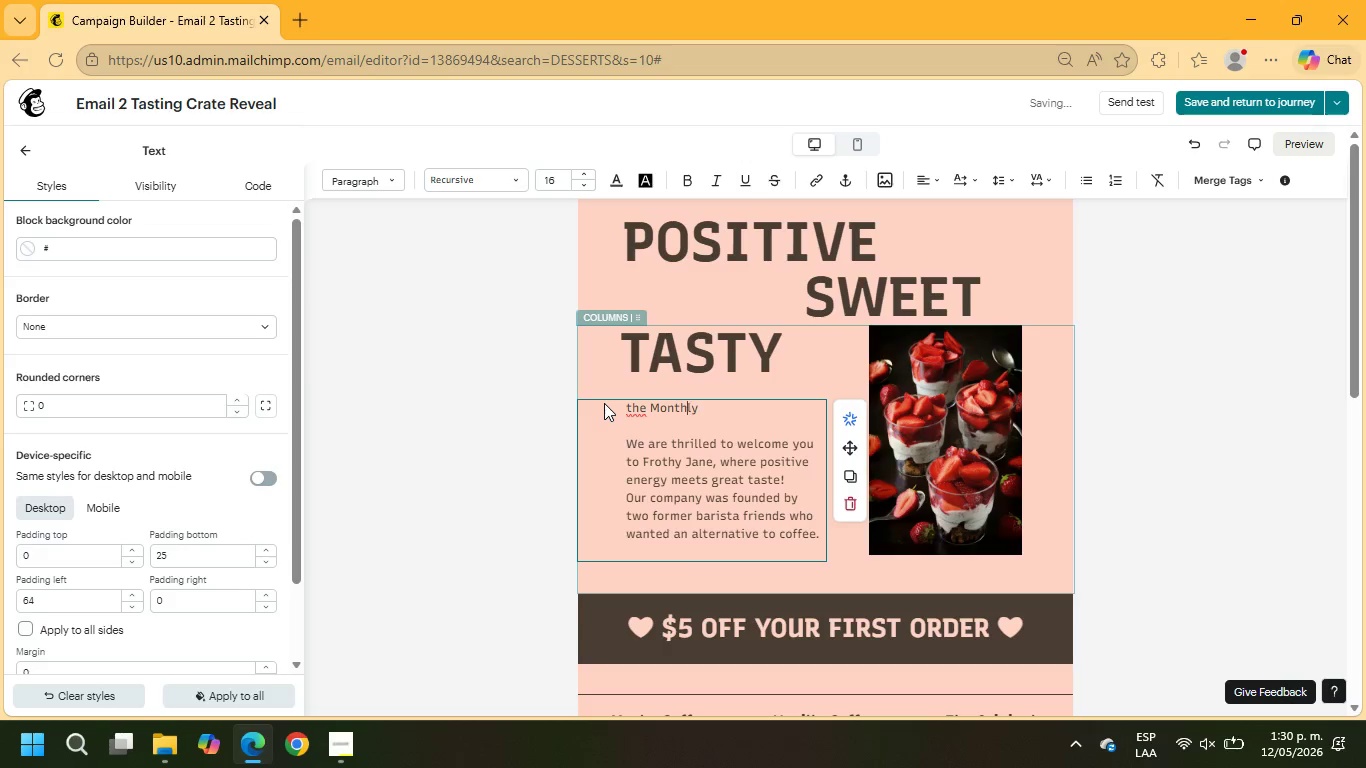 
key(ArrowLeft)
 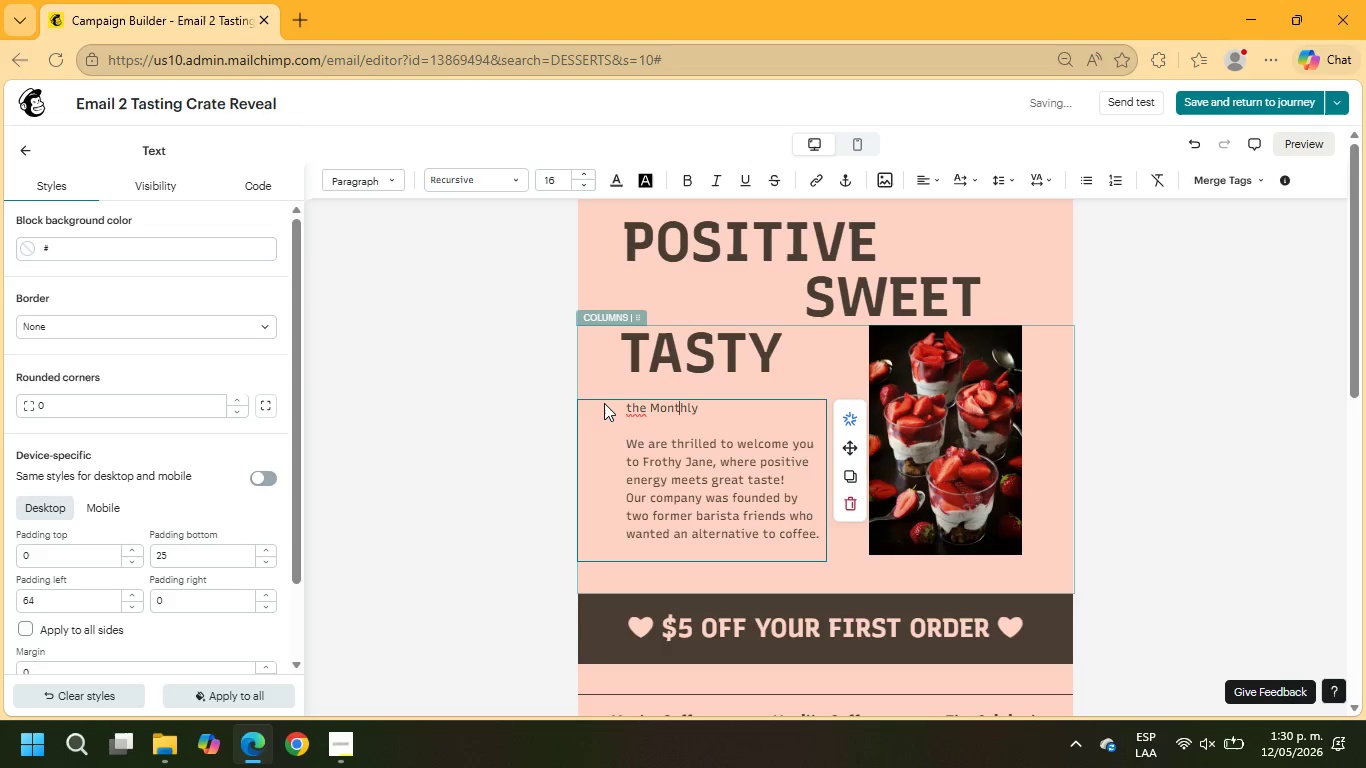 
key(ArrowLeft)
 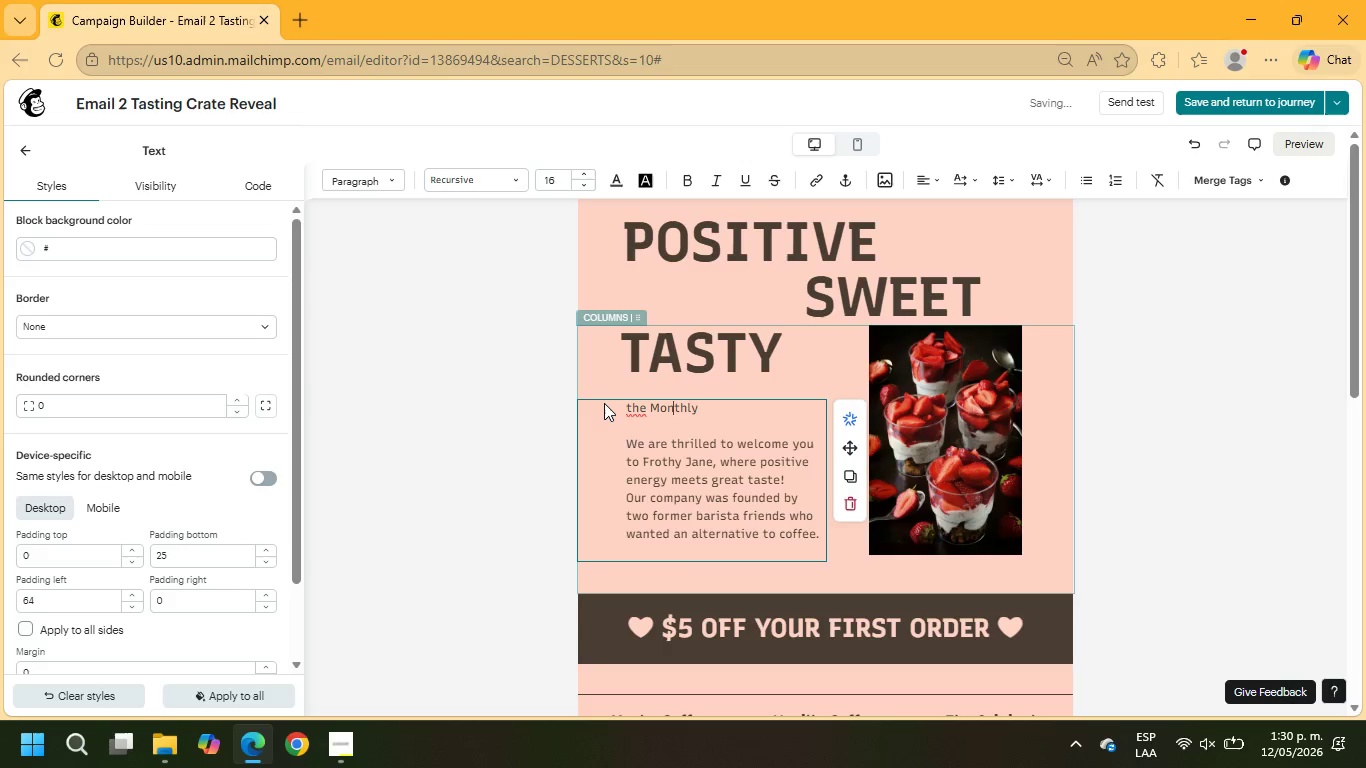 
key(ArrowLeft)
 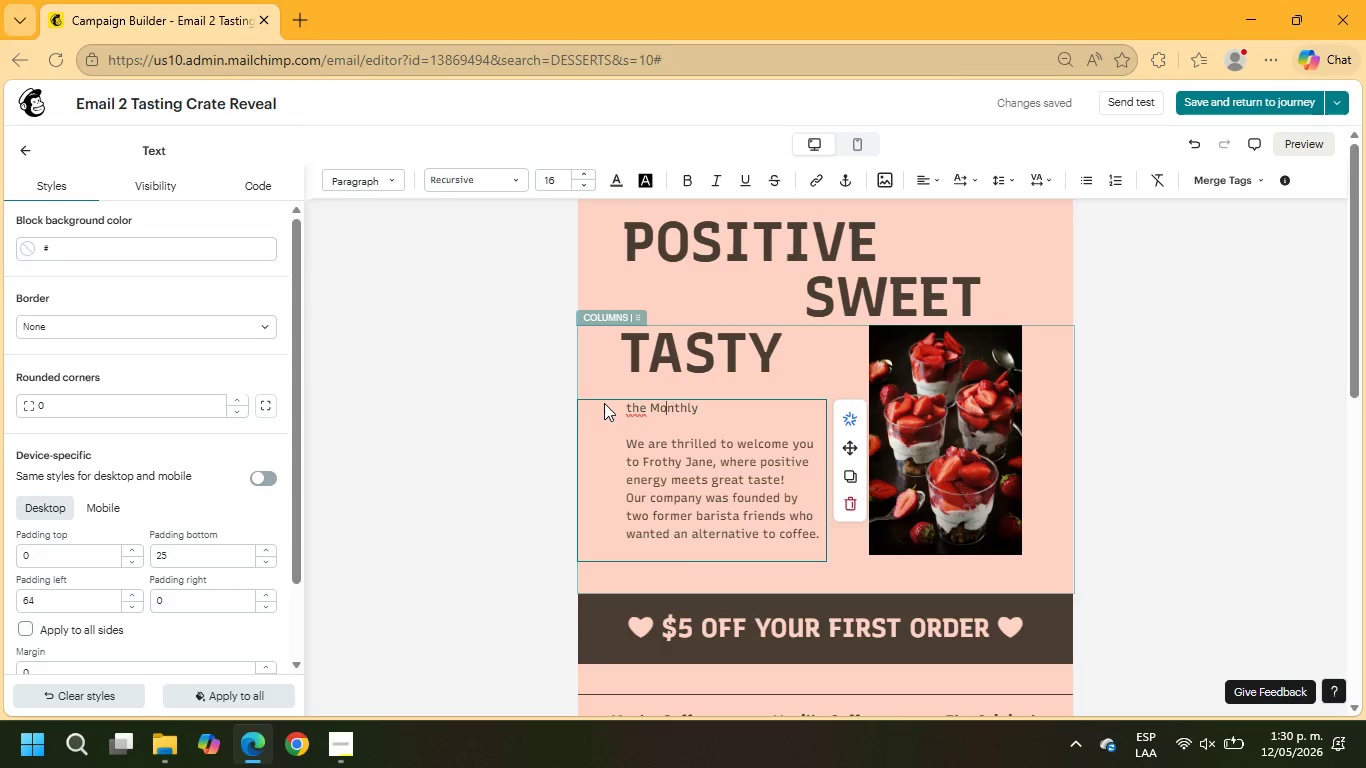 
key(ArrowLeft)
 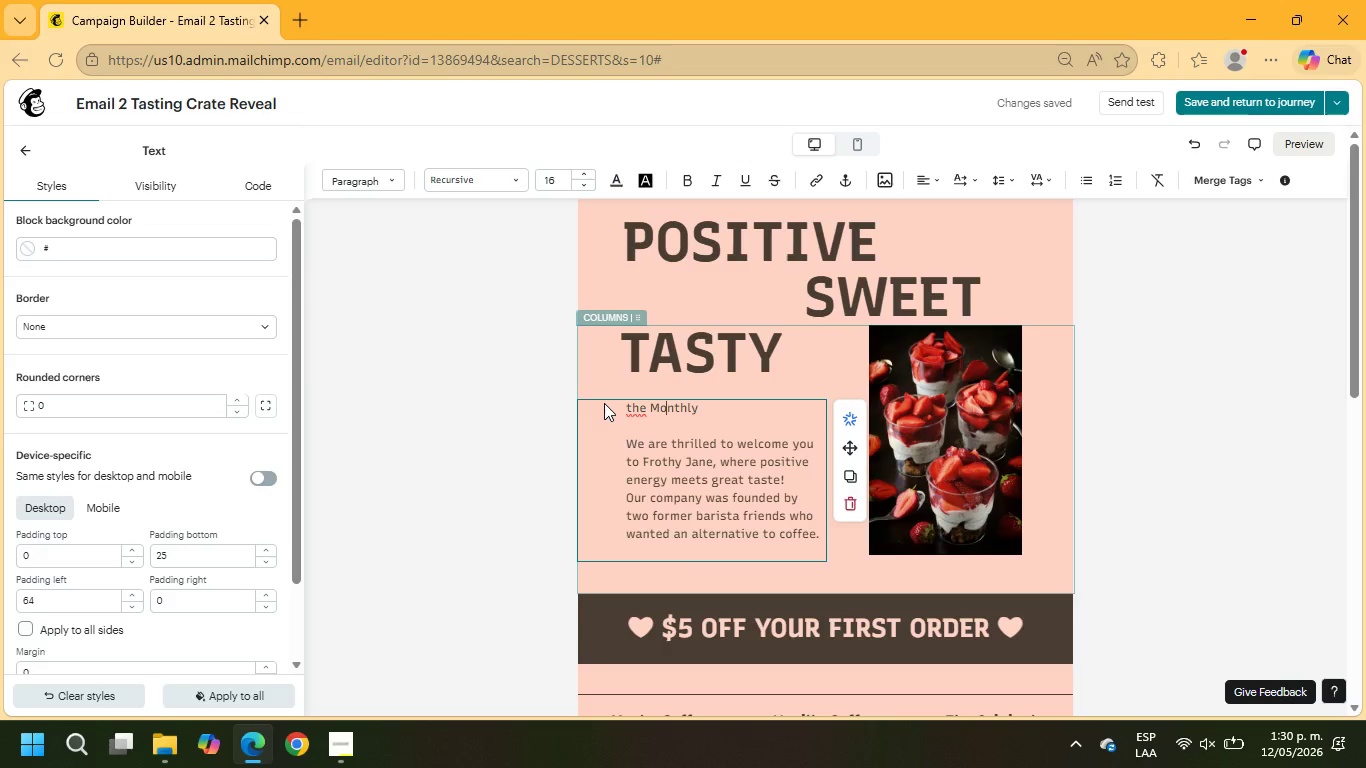 
key(ArrowLeft)
 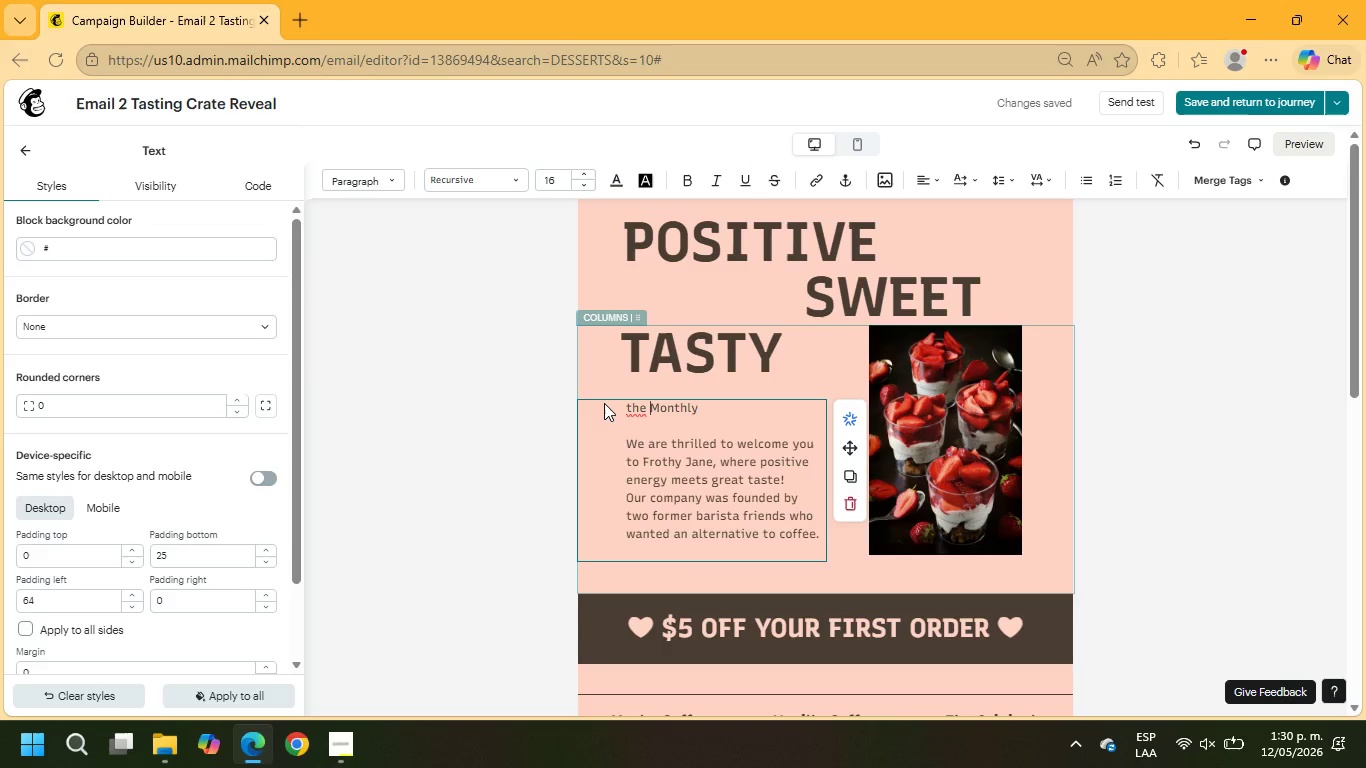 
key(ArrowLeft)
 